 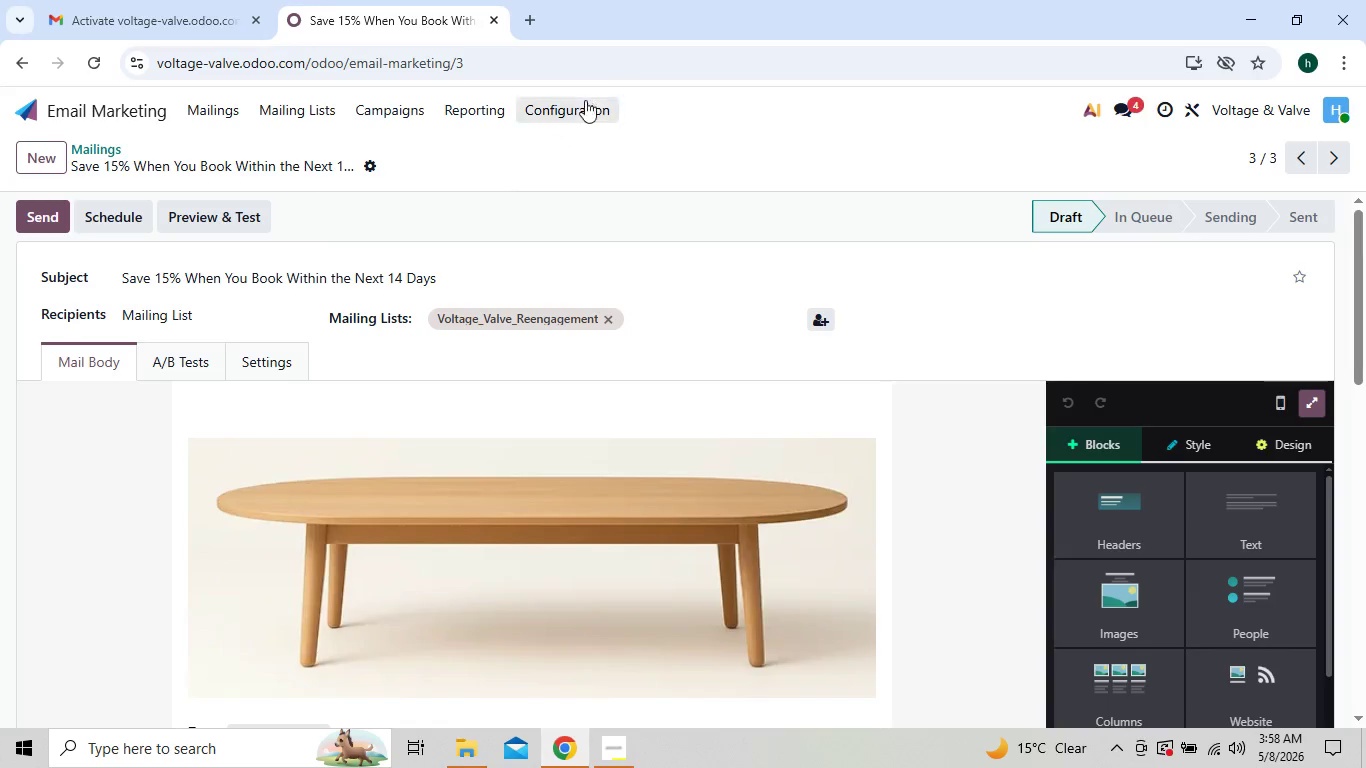 
left_click([585, 111])
 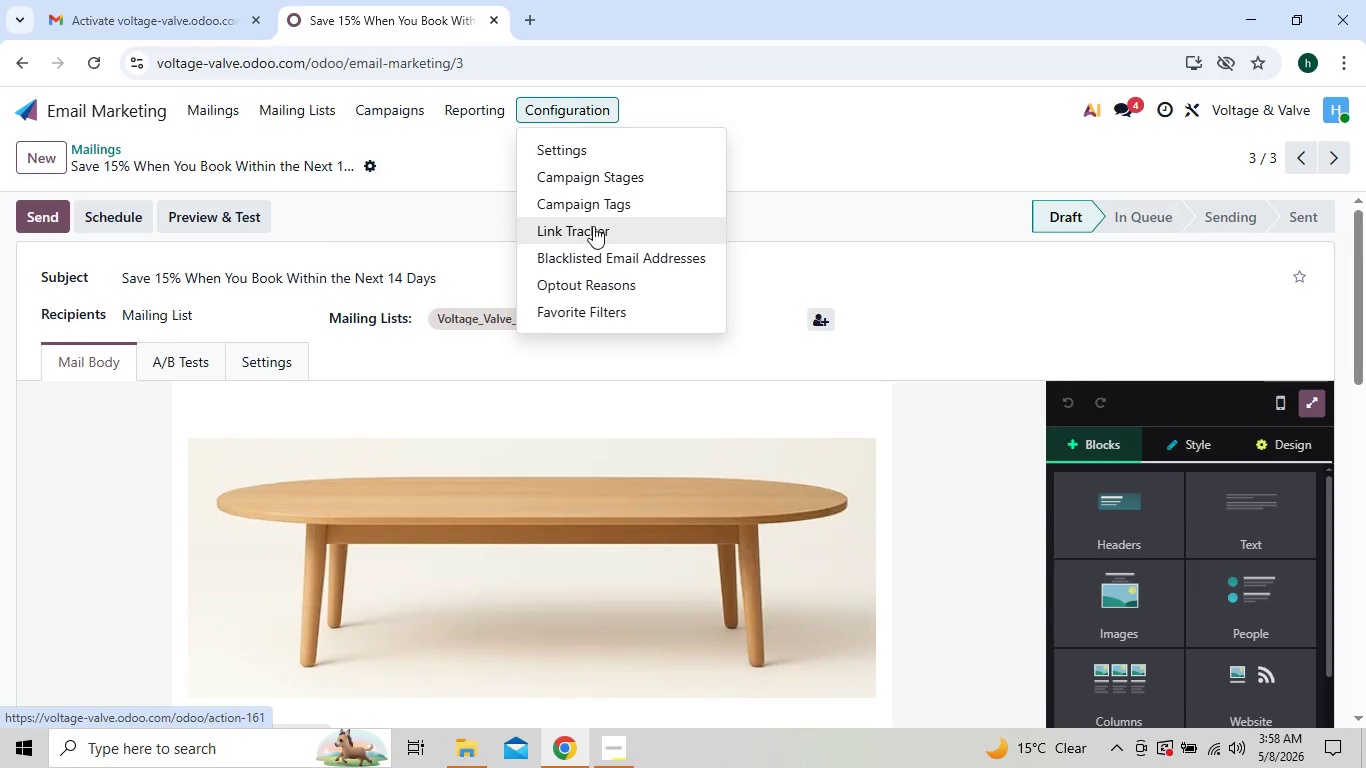 
left_click([593, 227])
 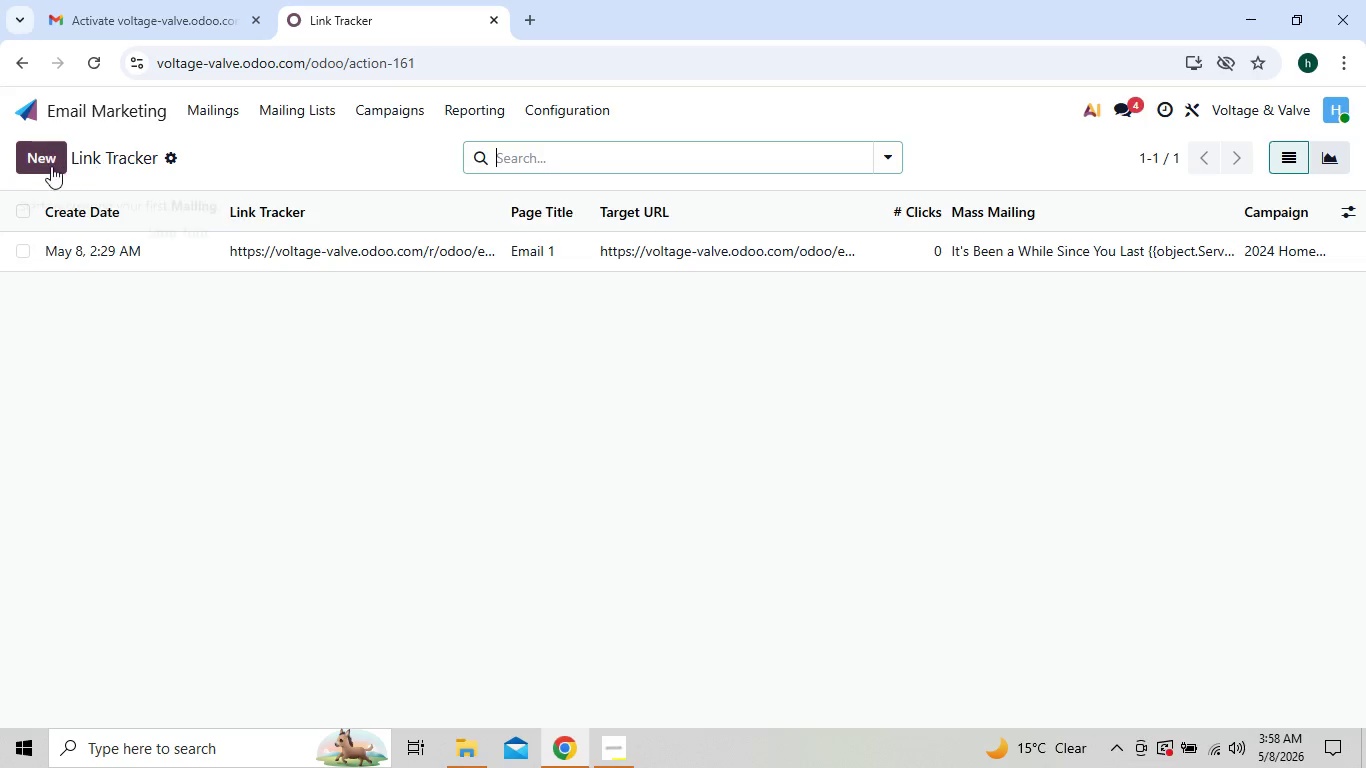 
left_click([47, 164])
 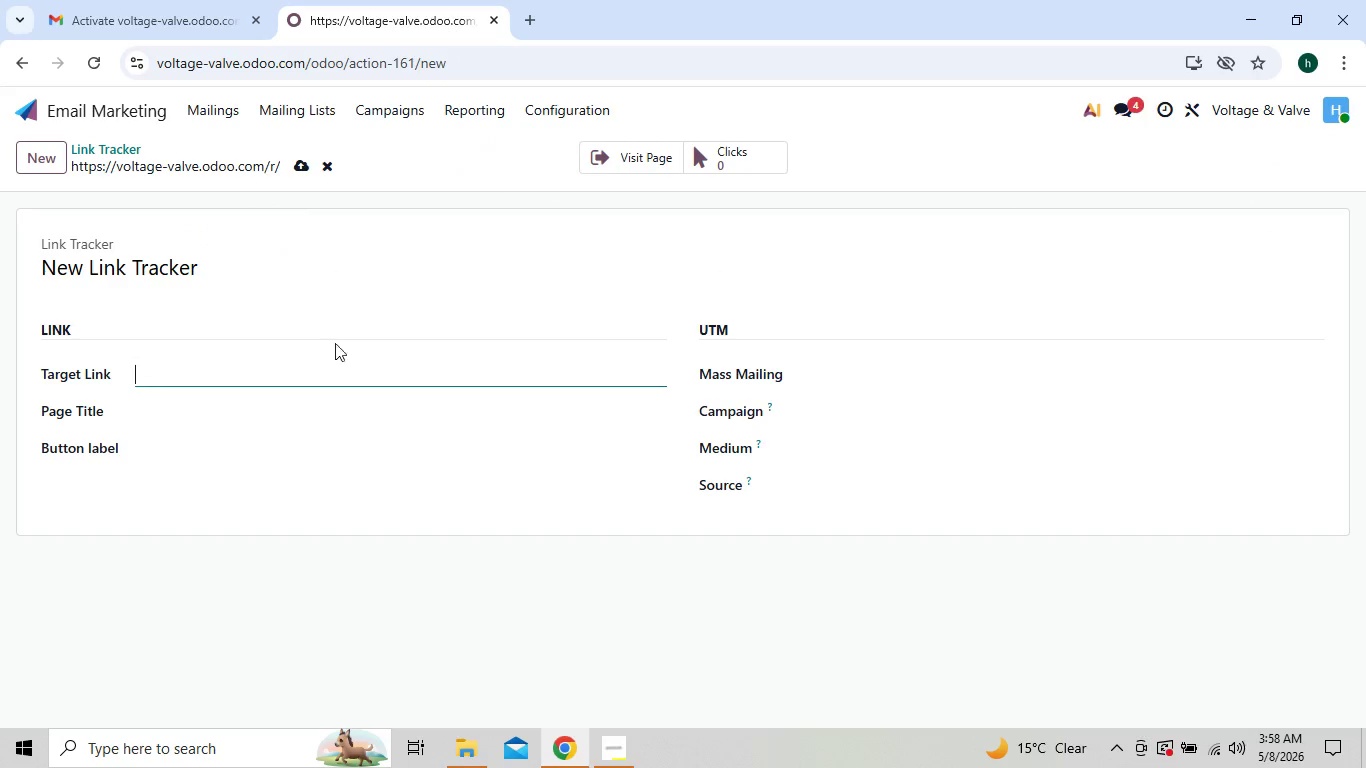 
wait(9.61)
 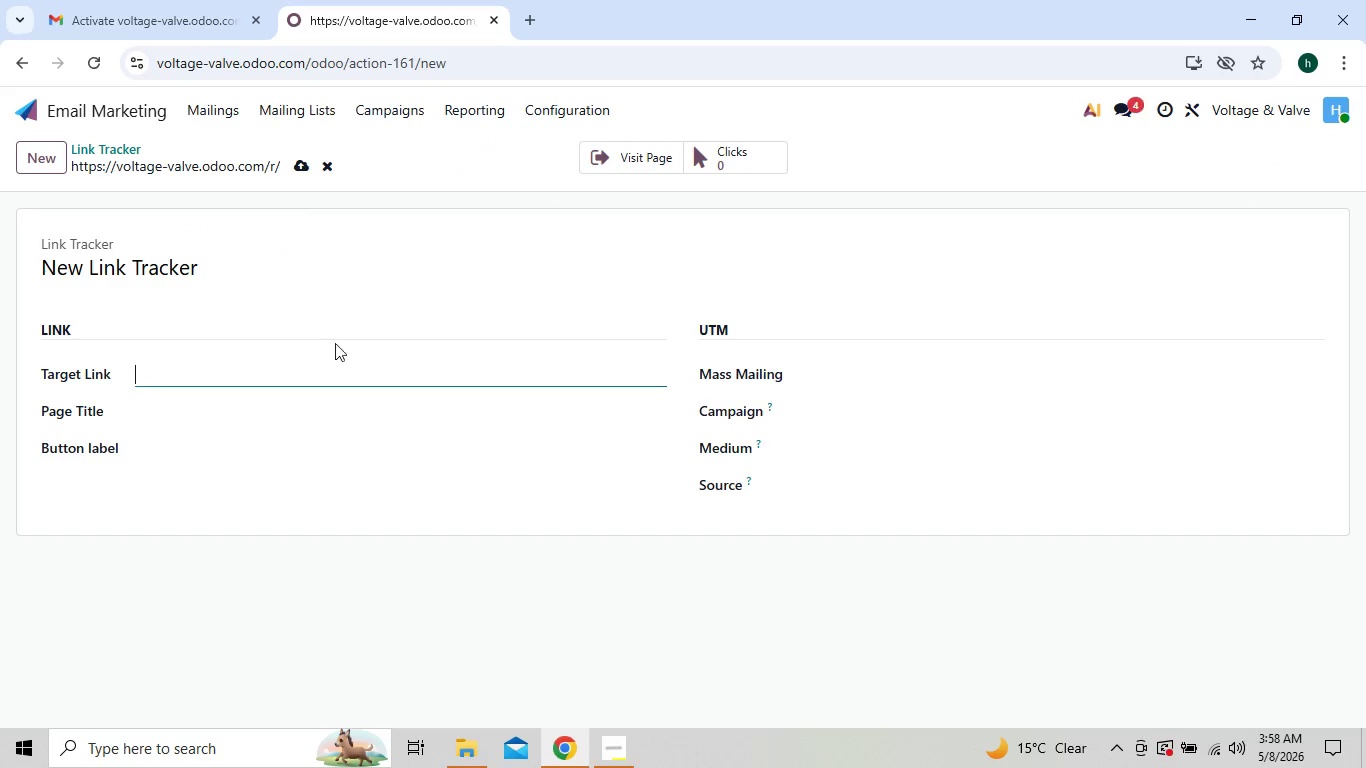 
left_click([849, 373])
 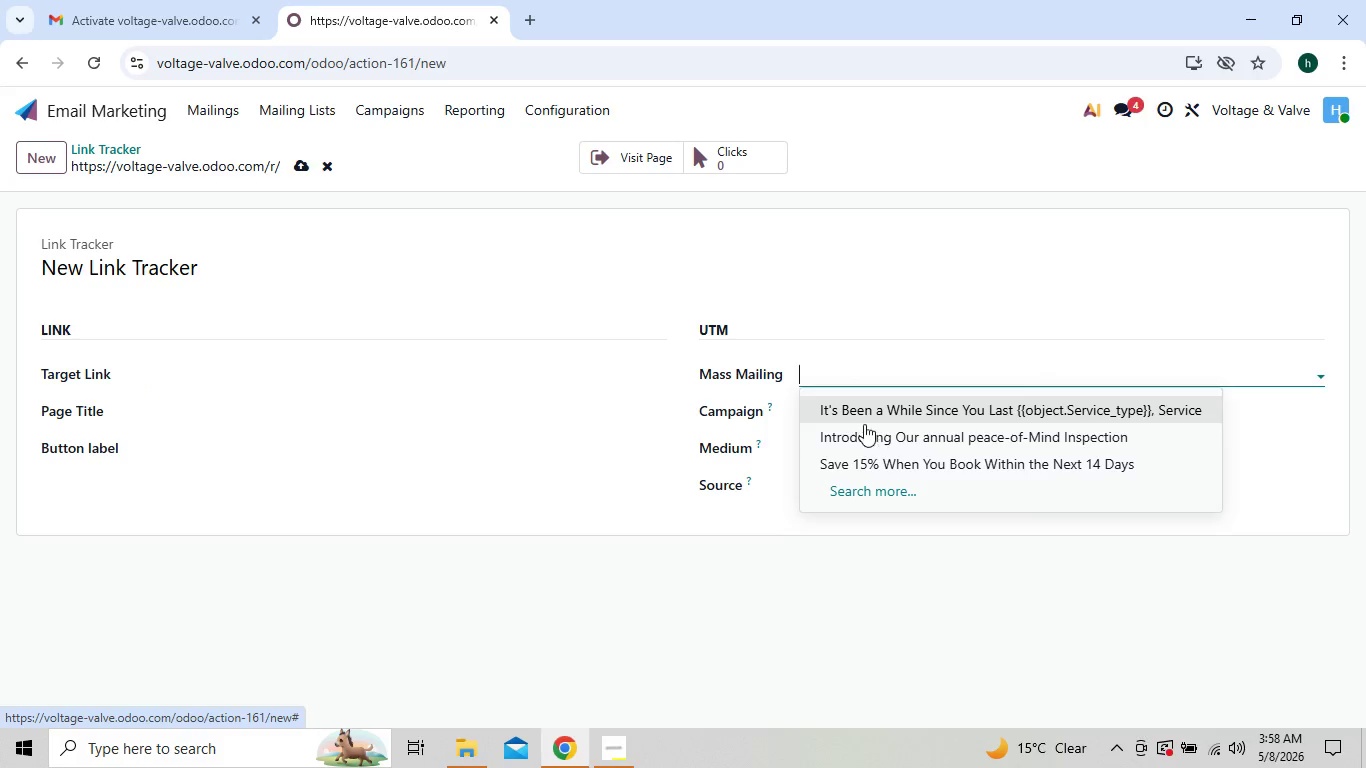 
left_click([865, 432])
 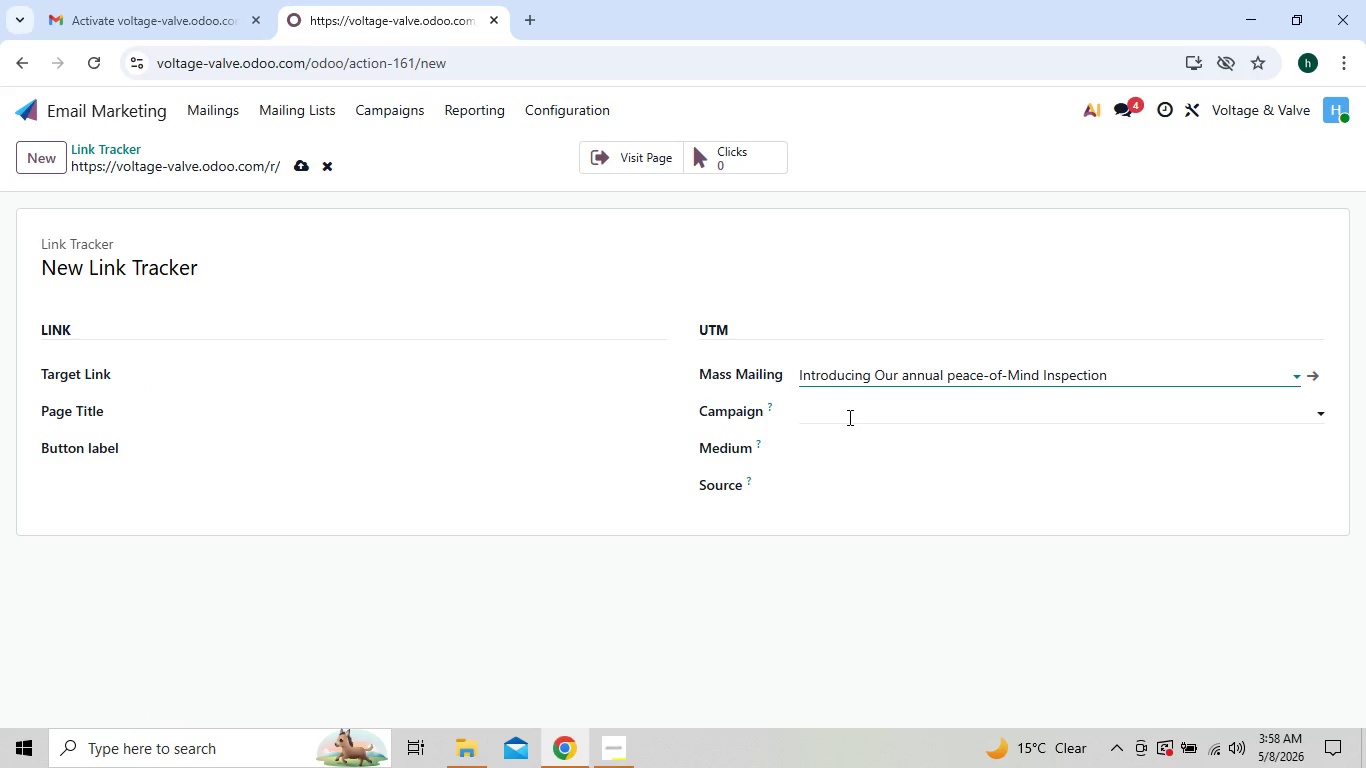 
left_click([839, 416])
 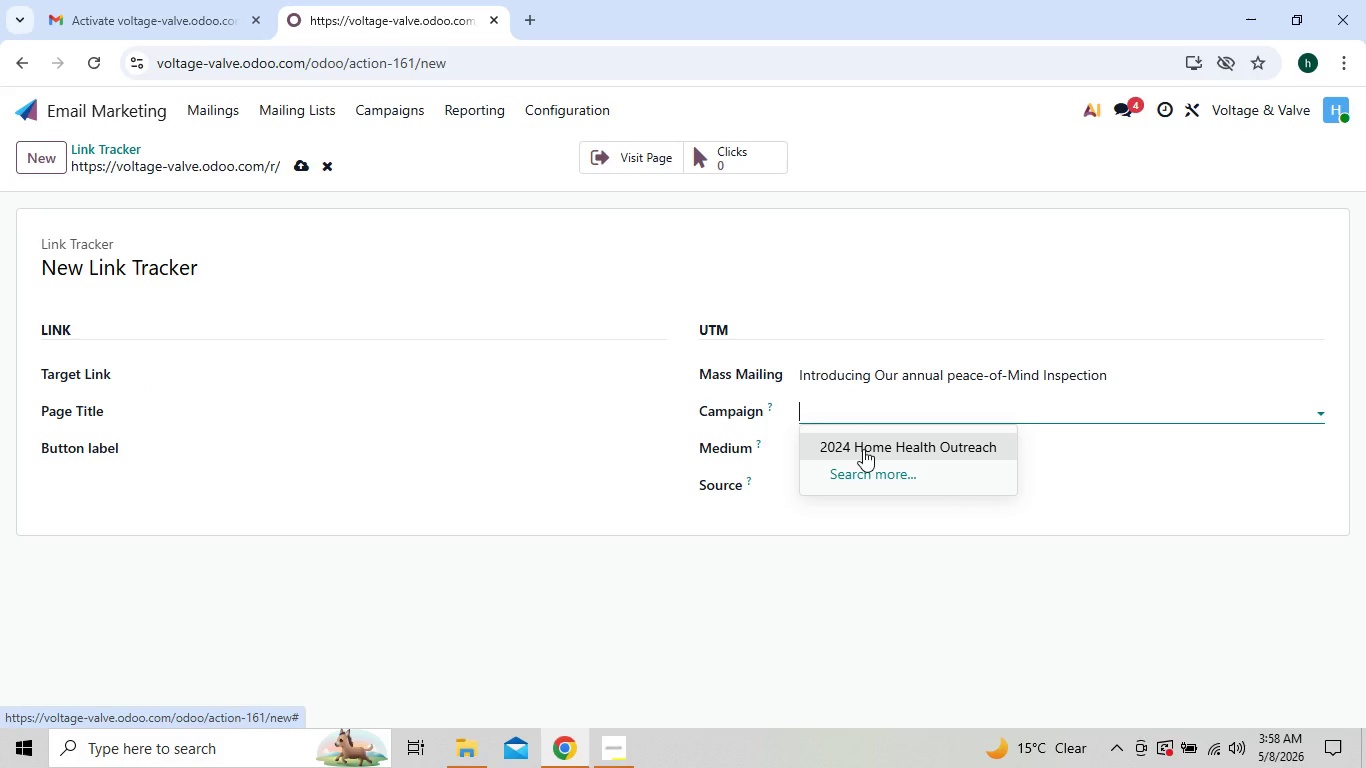 
left_click([863, 449])
 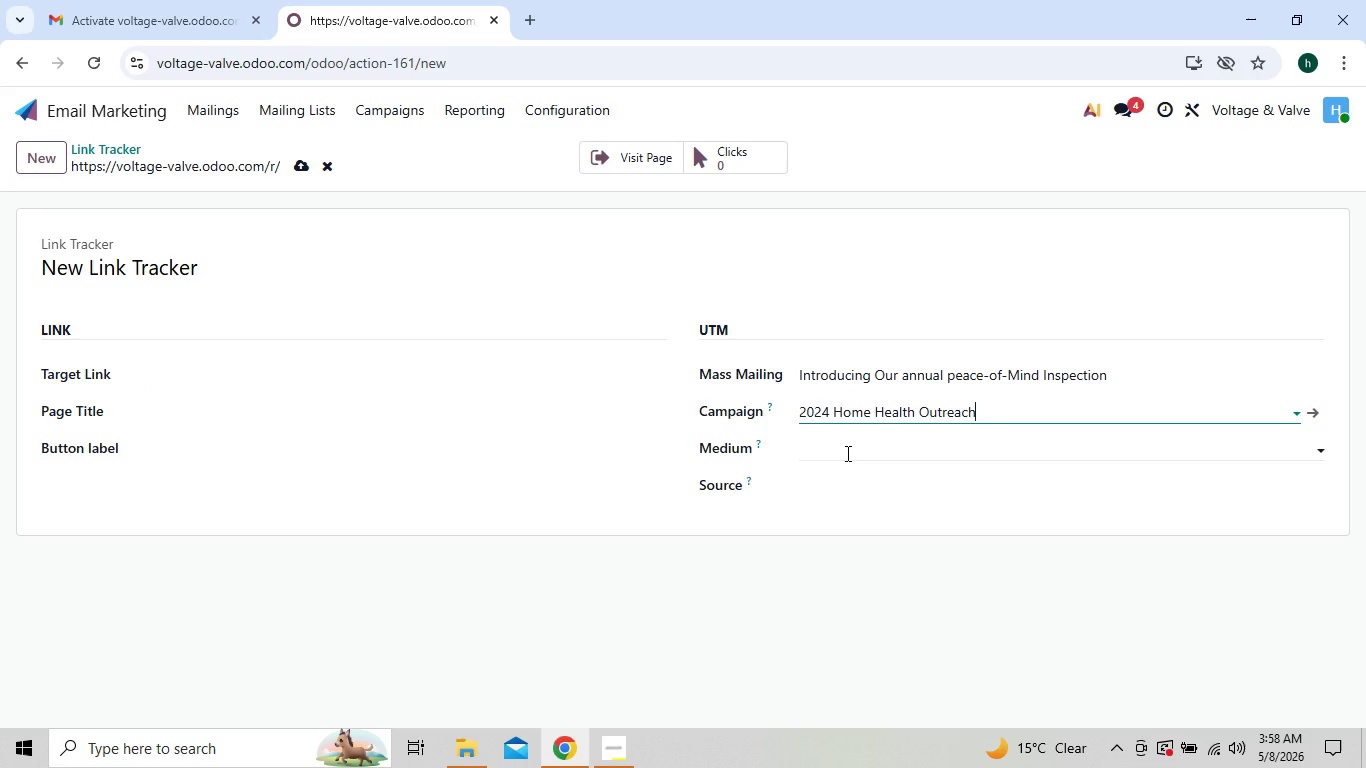 
left_click([846, 453])
 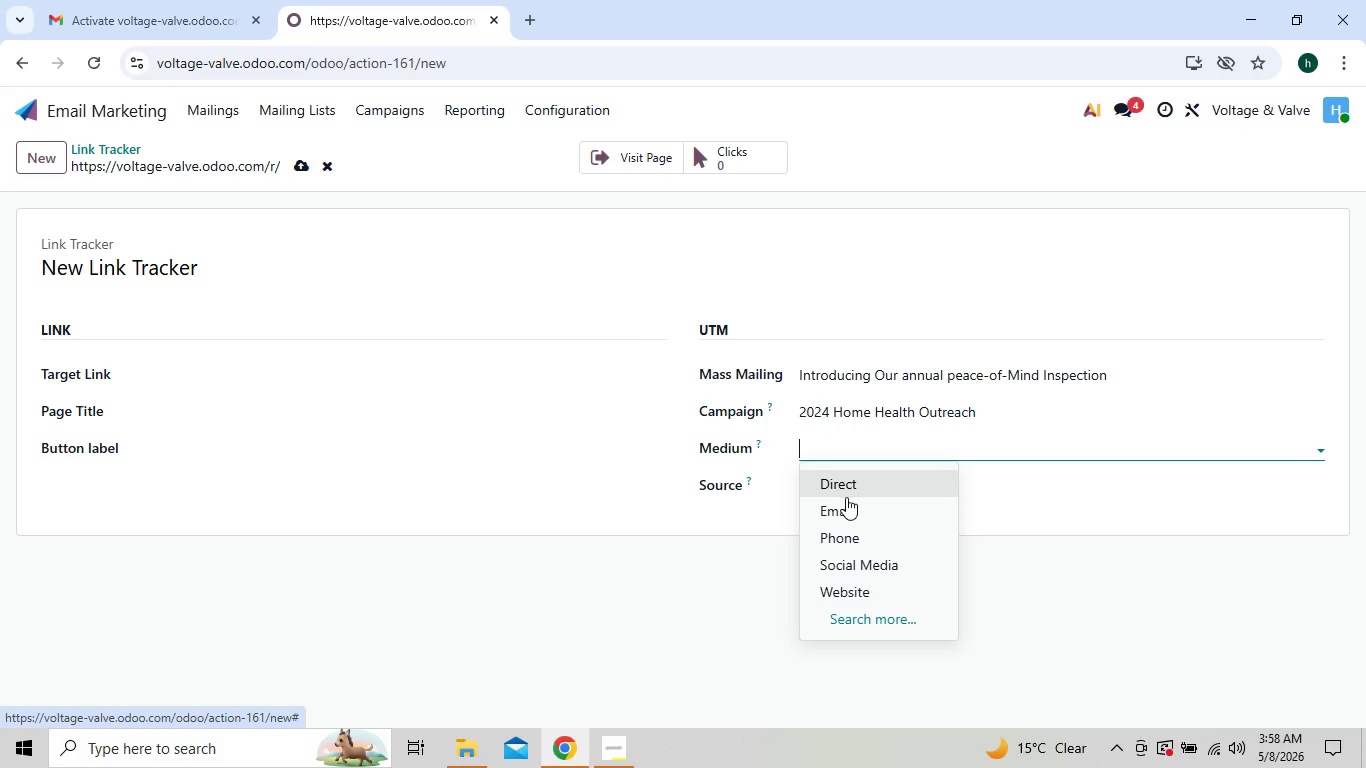 
left_click([846, 500])
 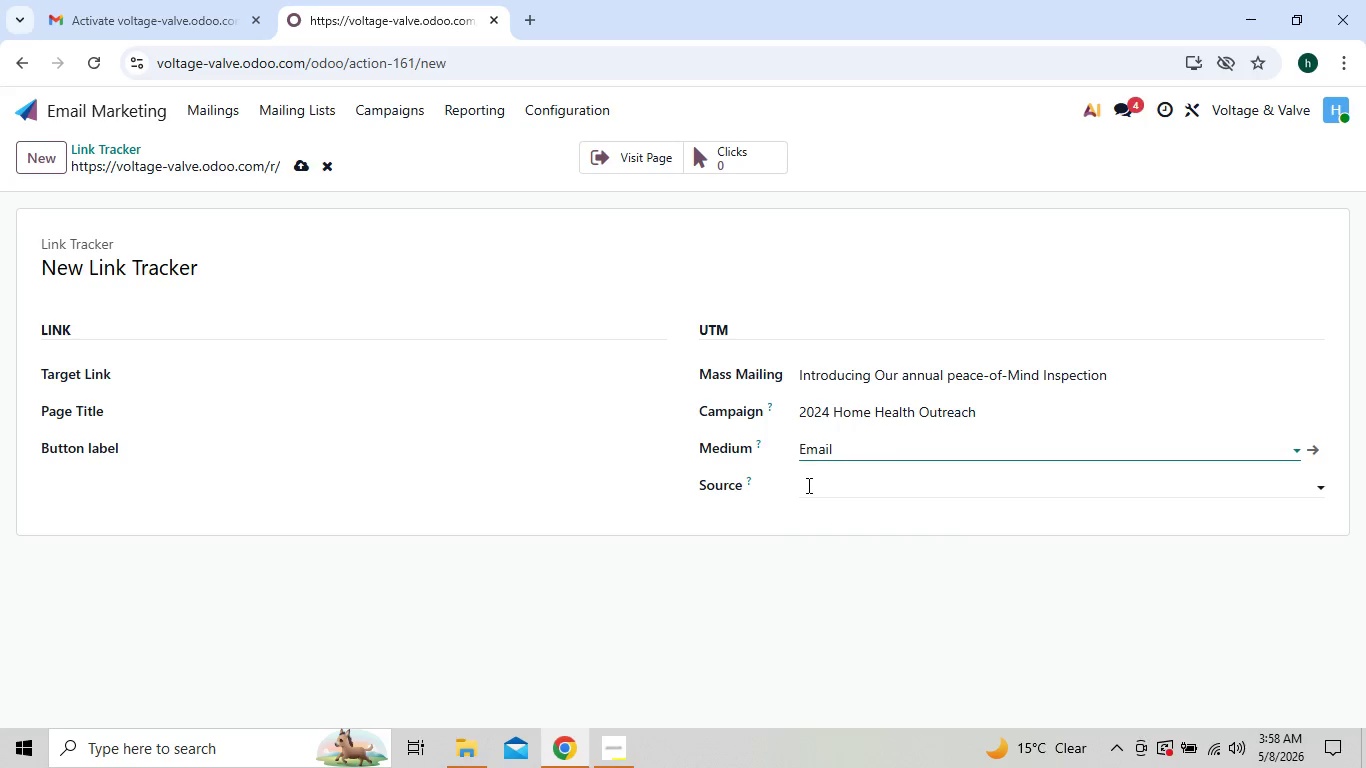 
left_click([809, 485])
 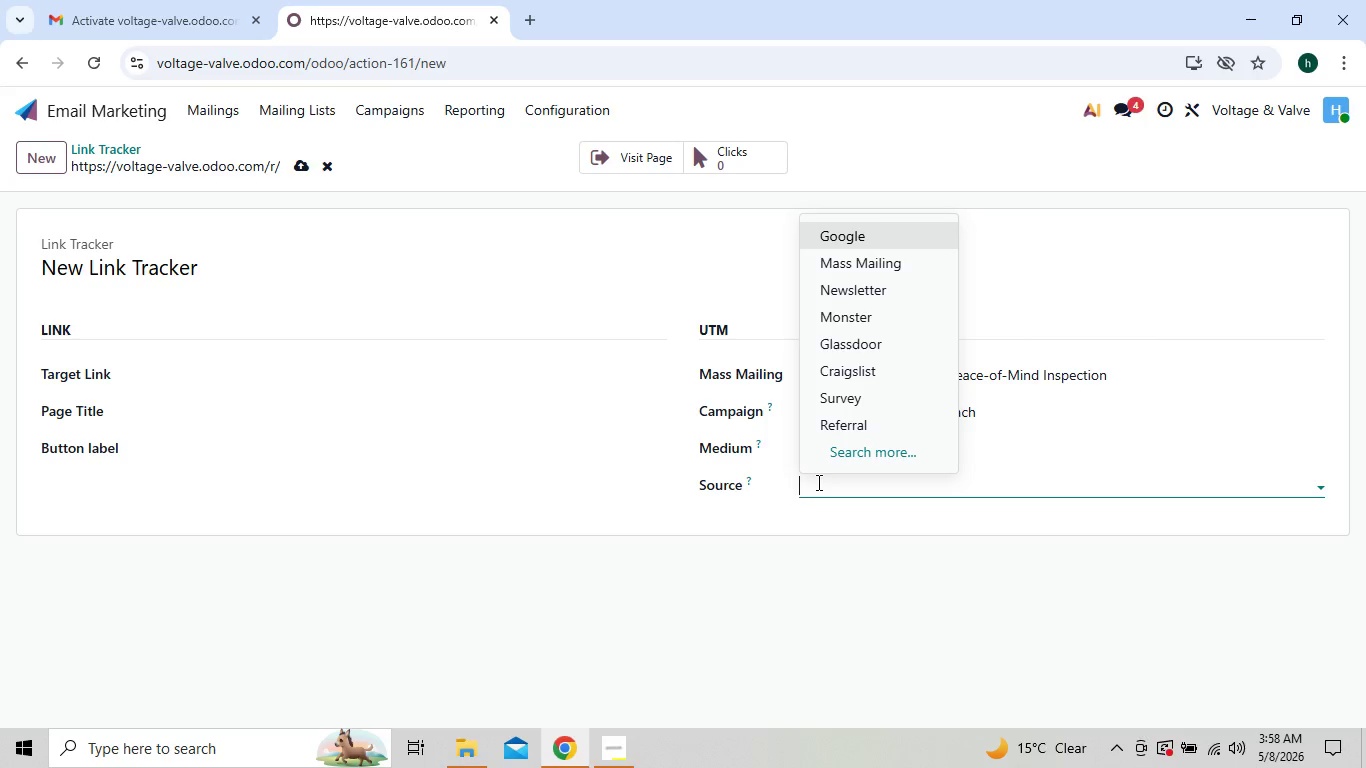 
type(Odoo)
 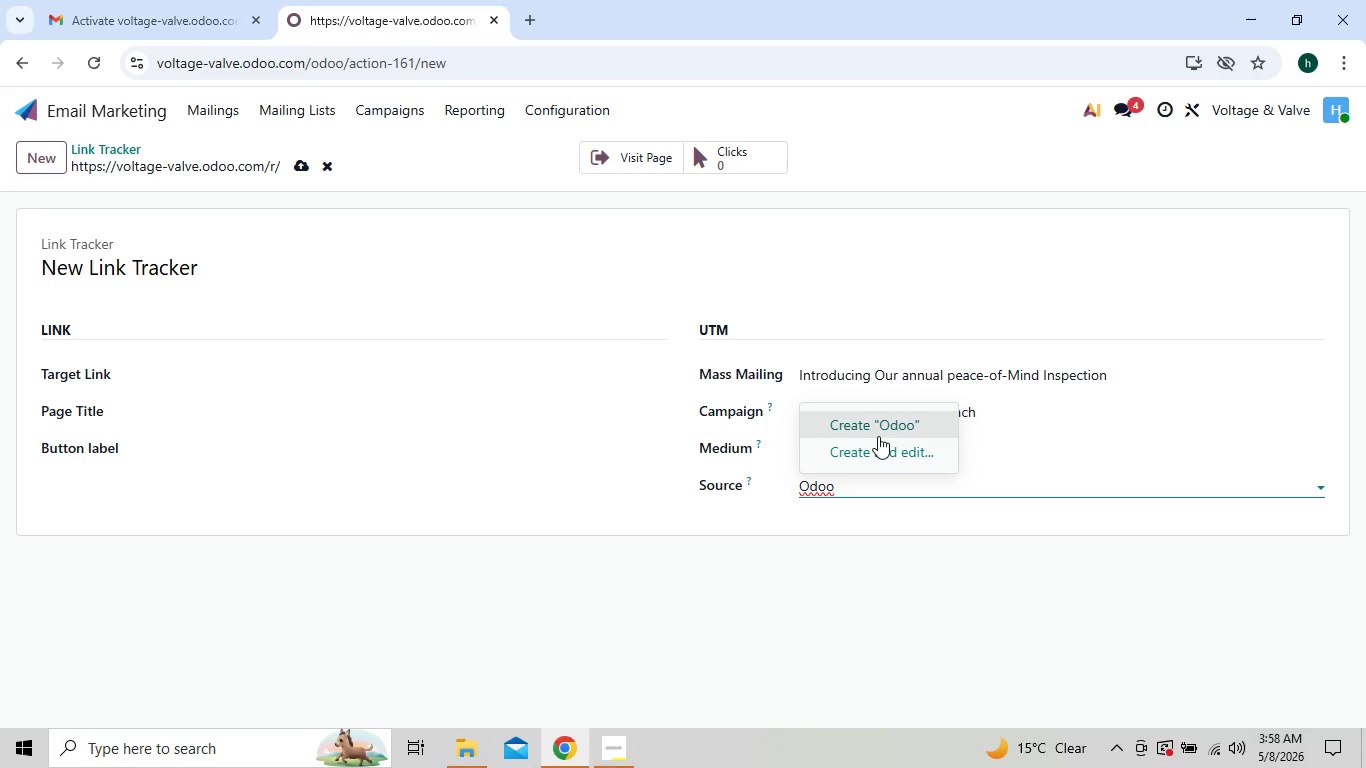 
left_click([881, 430])
 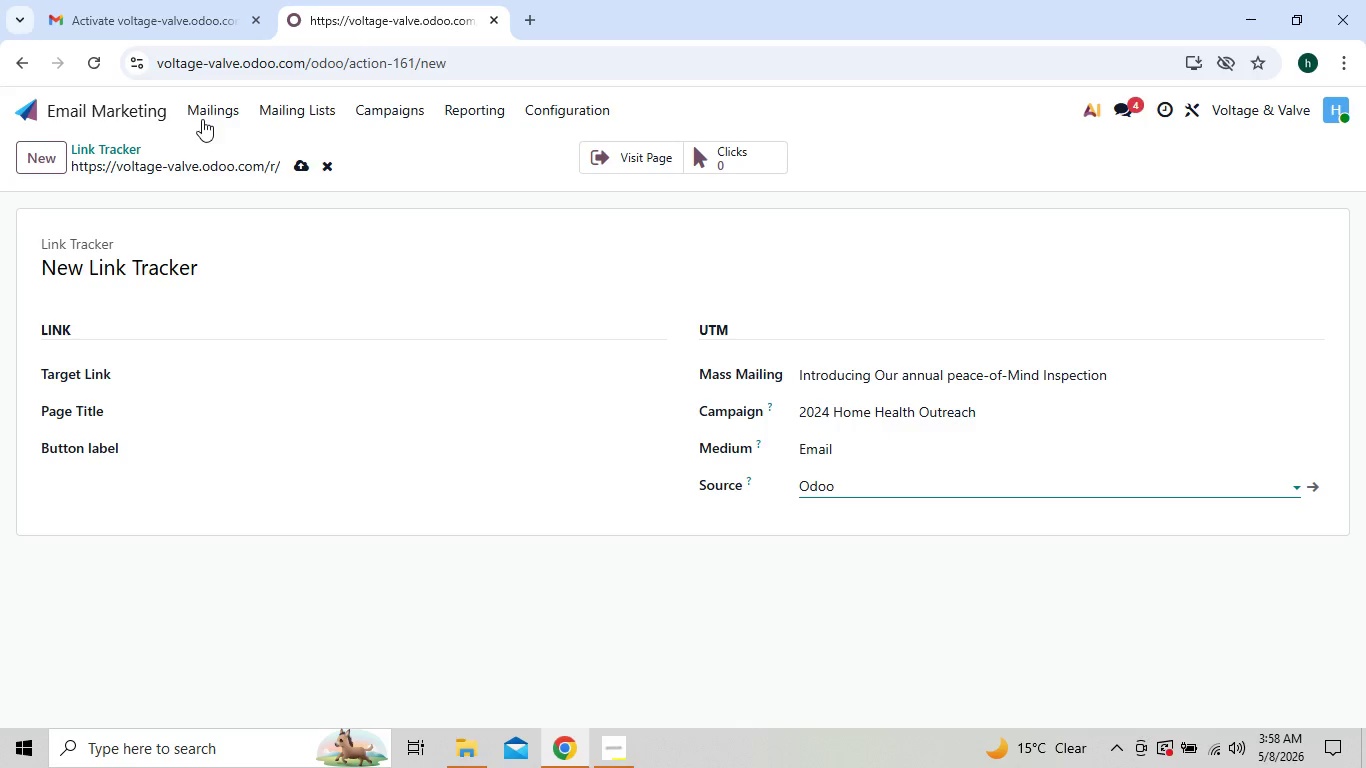 
wait(6.03)
 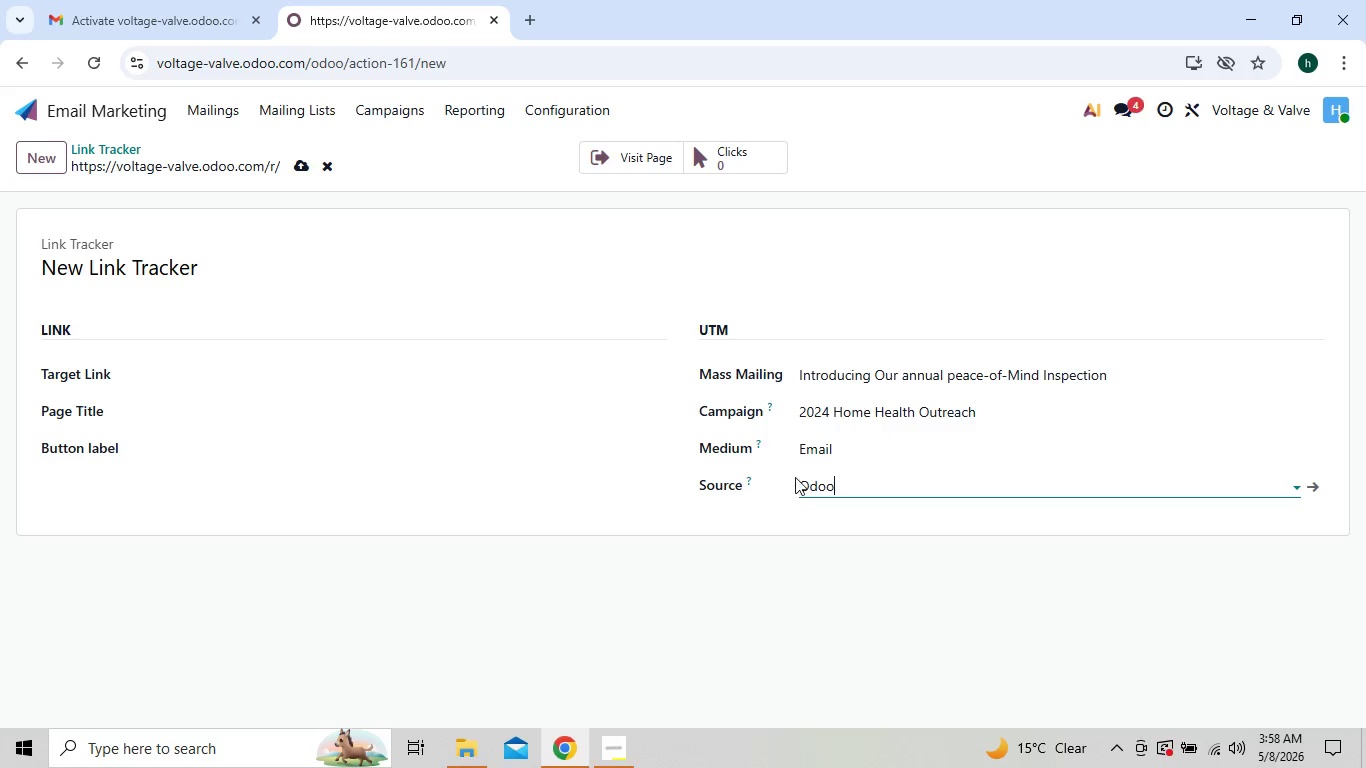 
left_click([296, 164])
 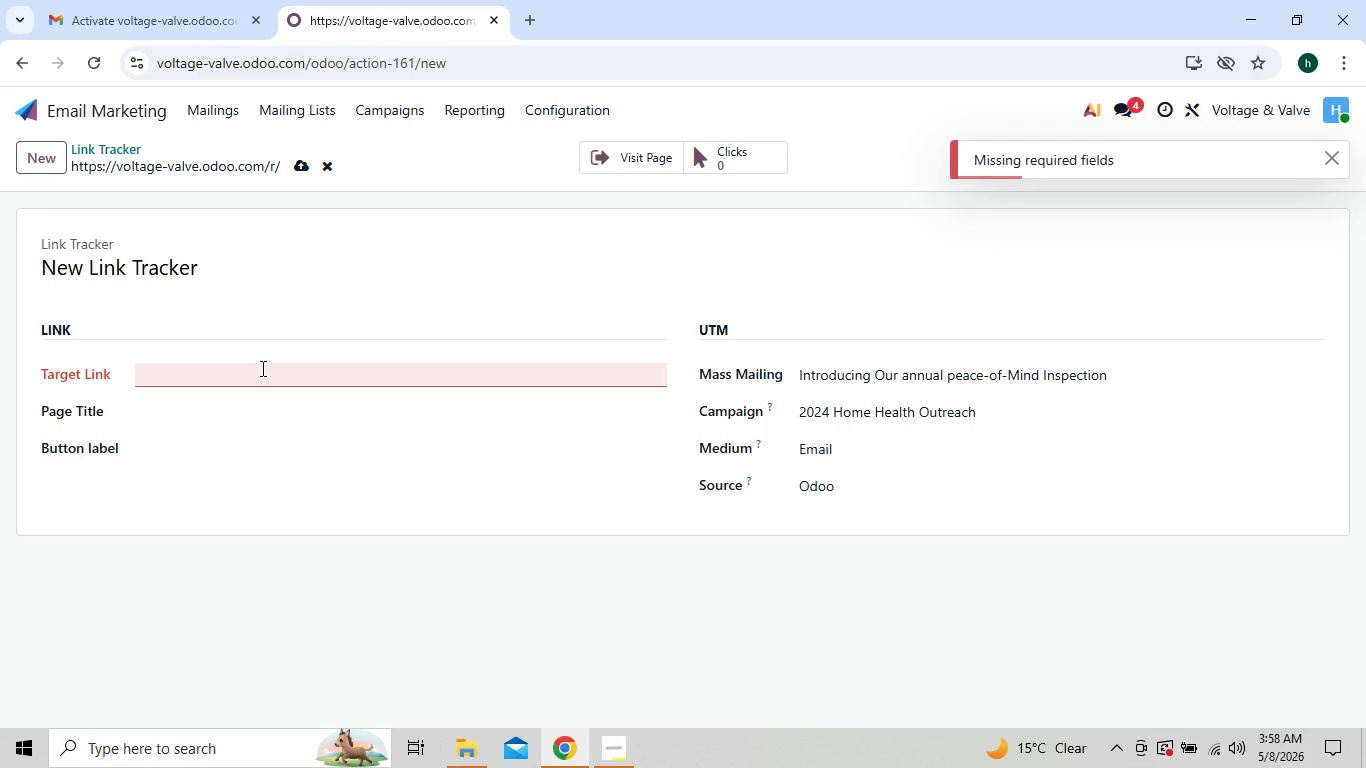 
wait(8.5)
 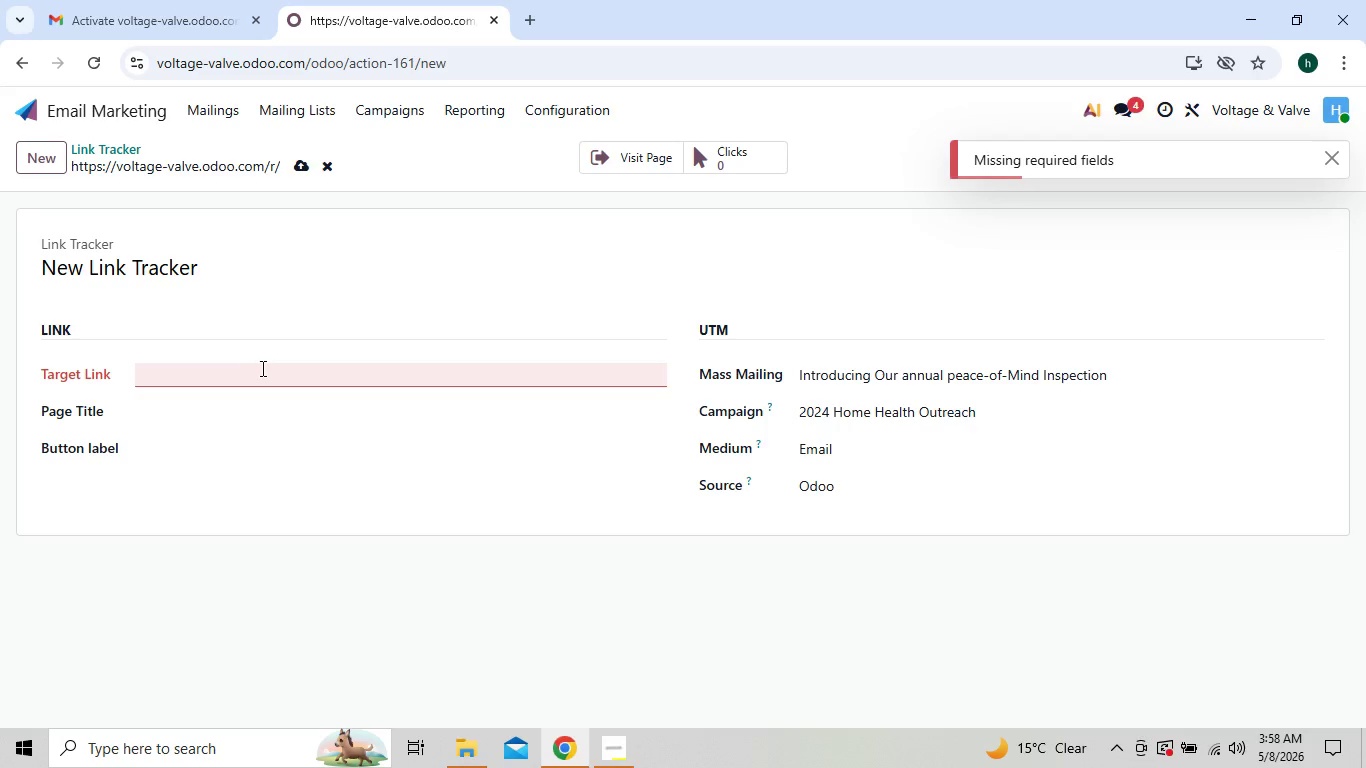 
left_click([354, 61])
 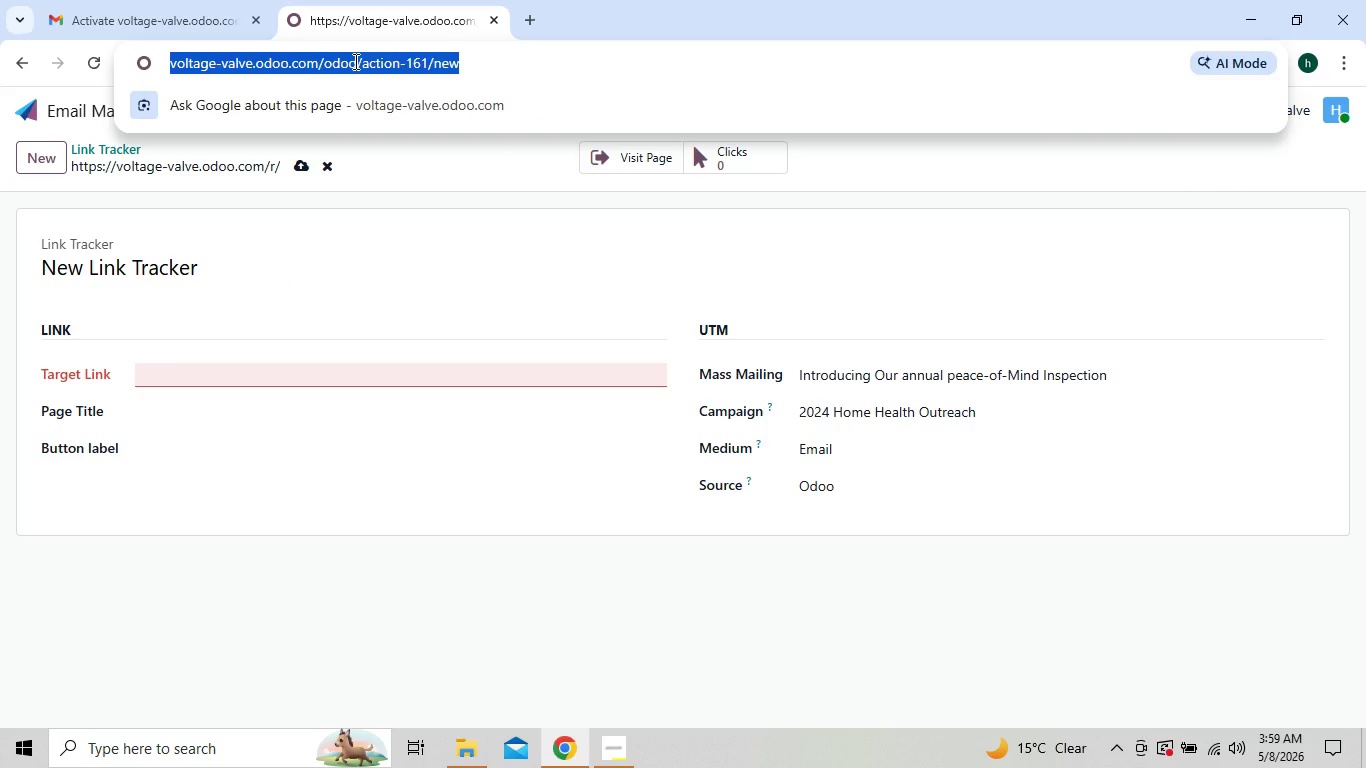 
key(Control+C)
 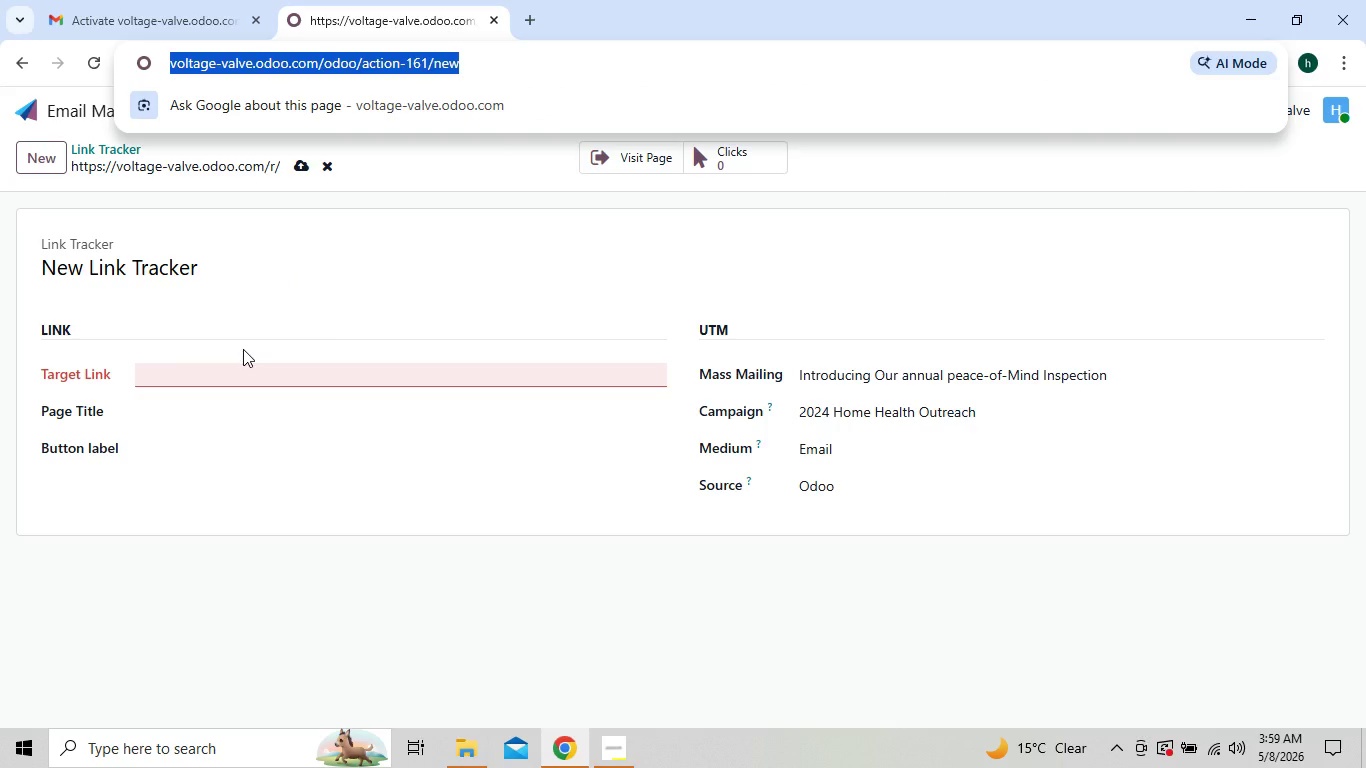 
wait(5.14)
 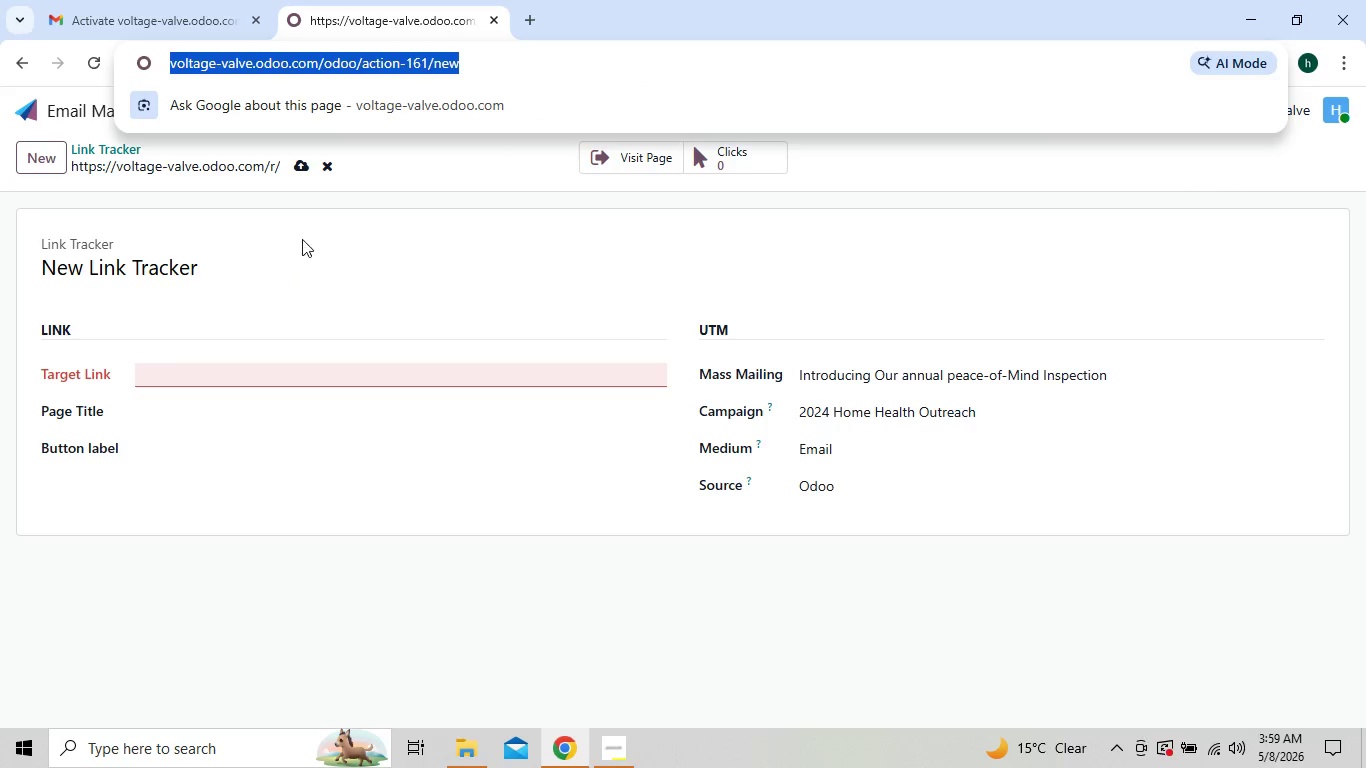 
left_click([233, 375])
 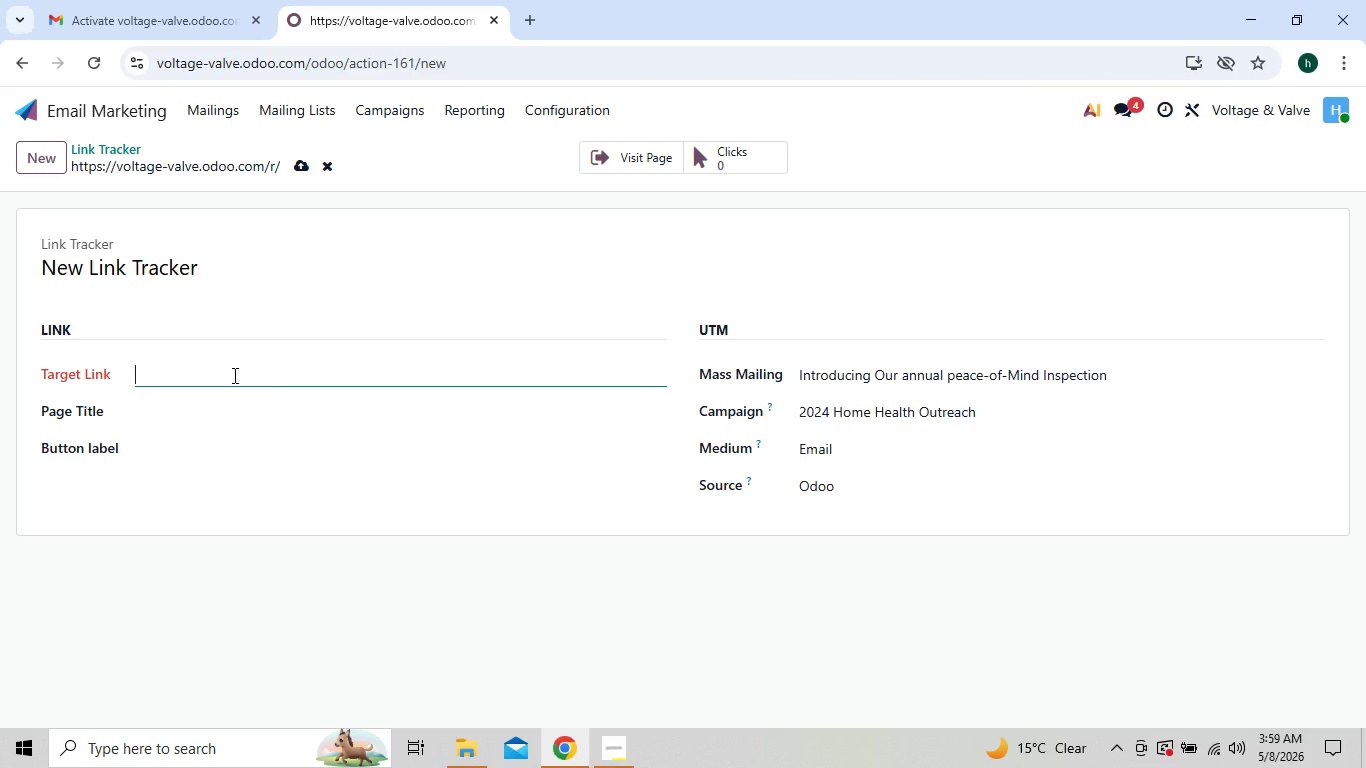 
key(Control+V)
 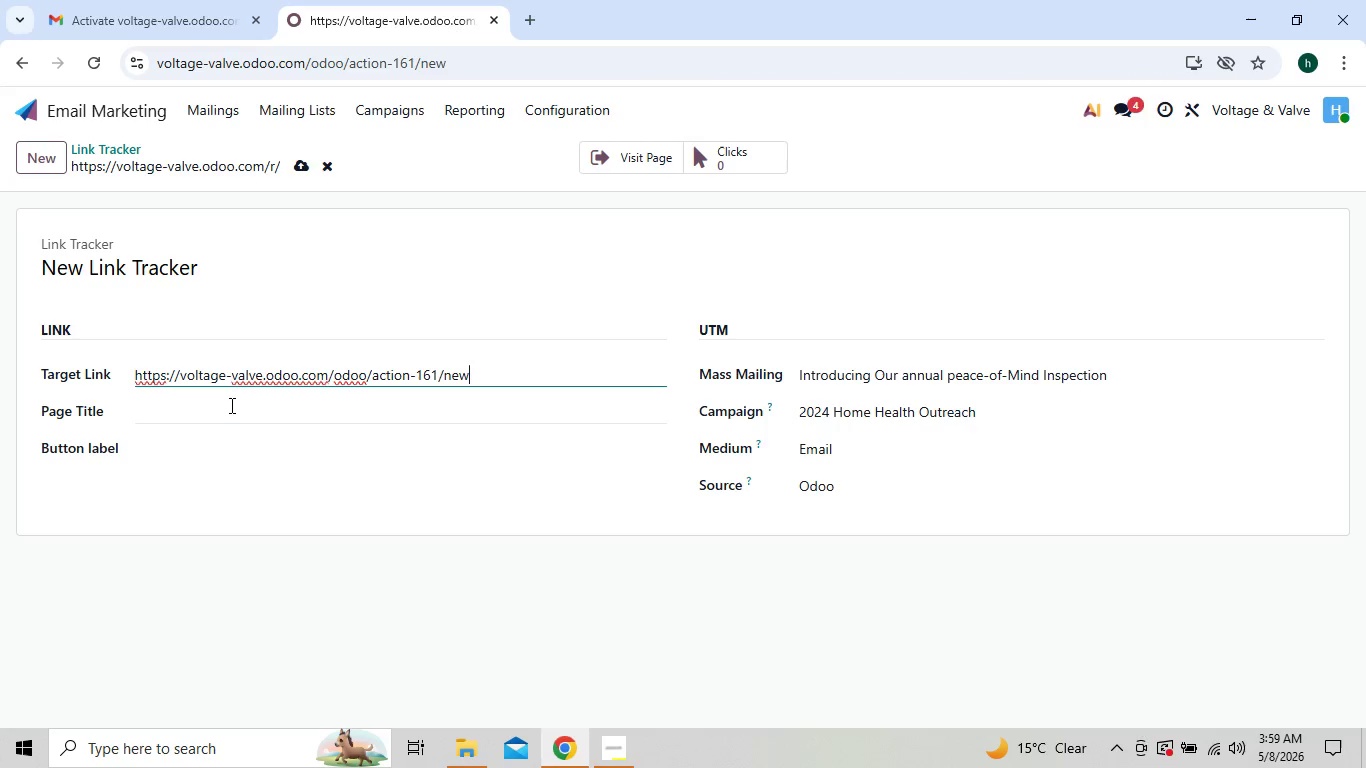 
left_click([227, 410])
 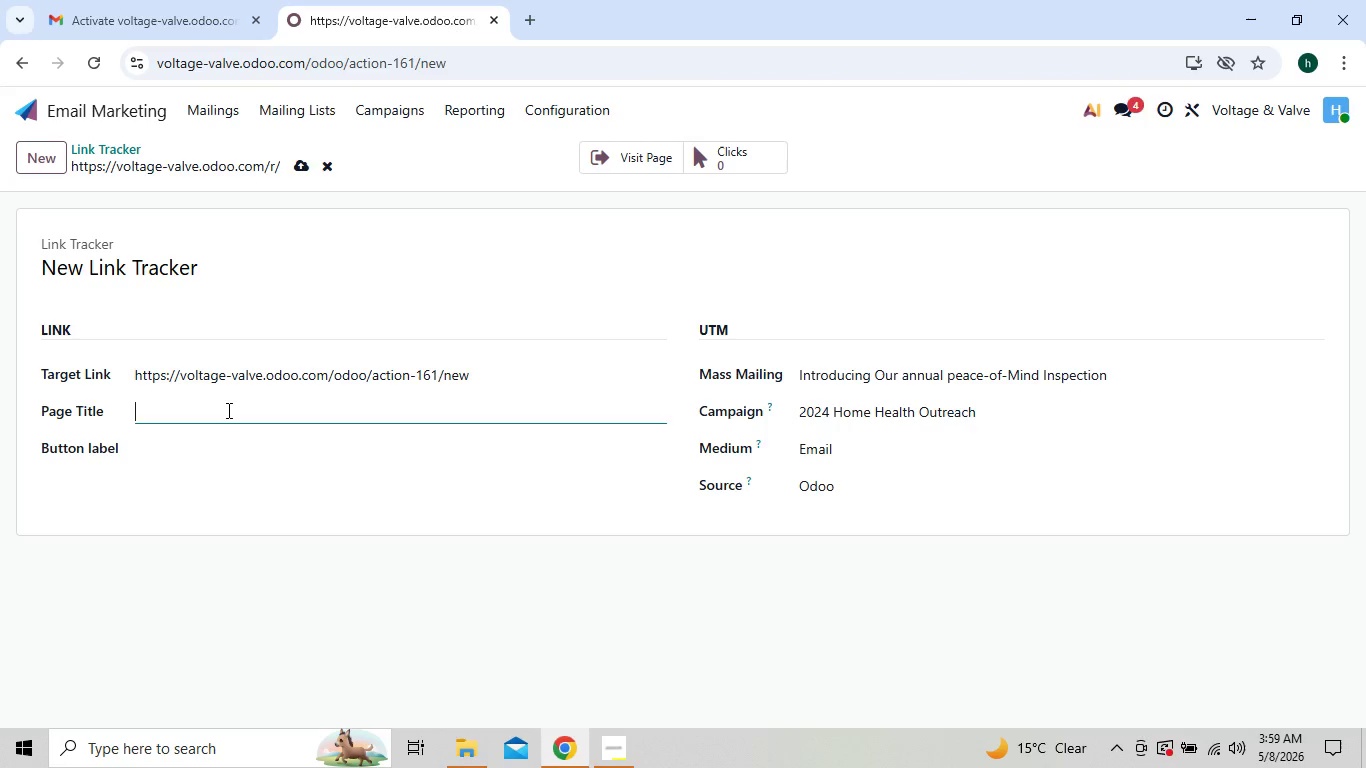 
type(Email 2)
 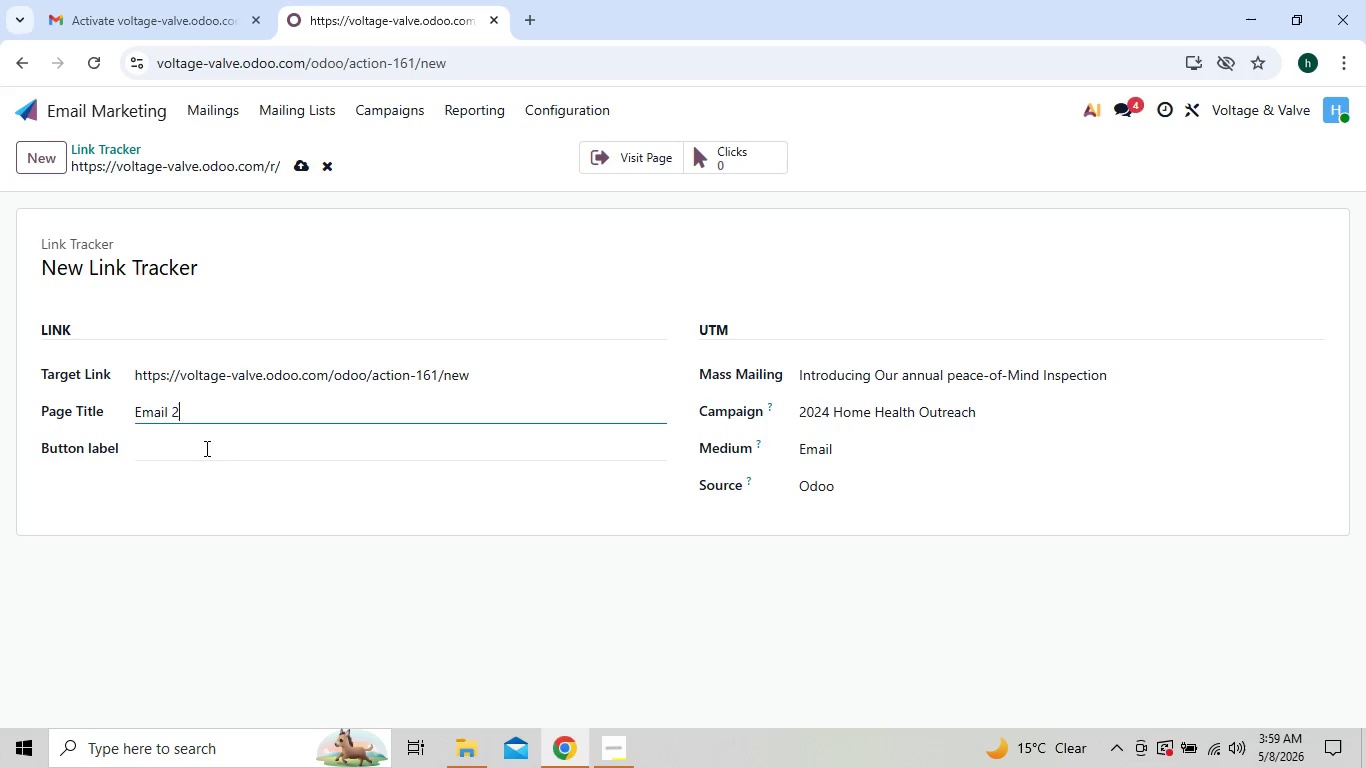 
left_click([199, 455])
 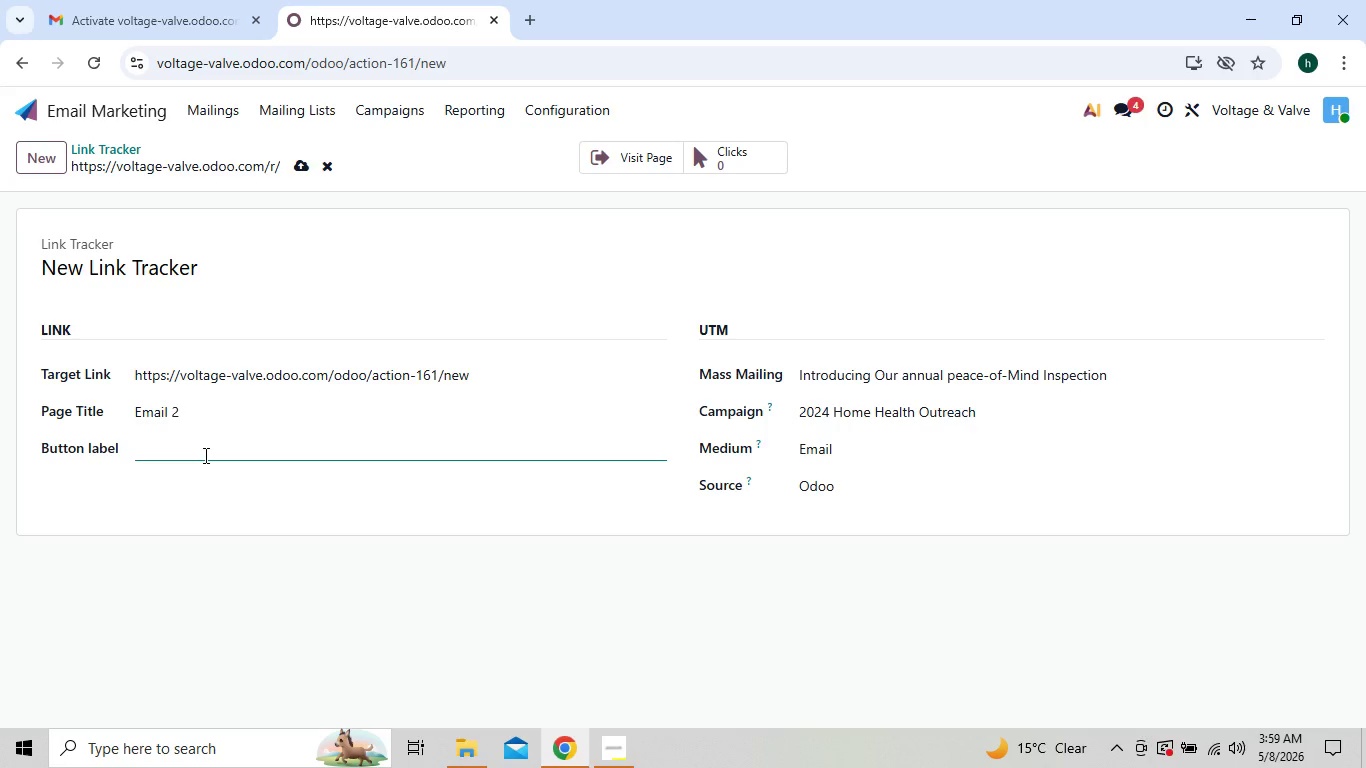 
wait(6.47)
 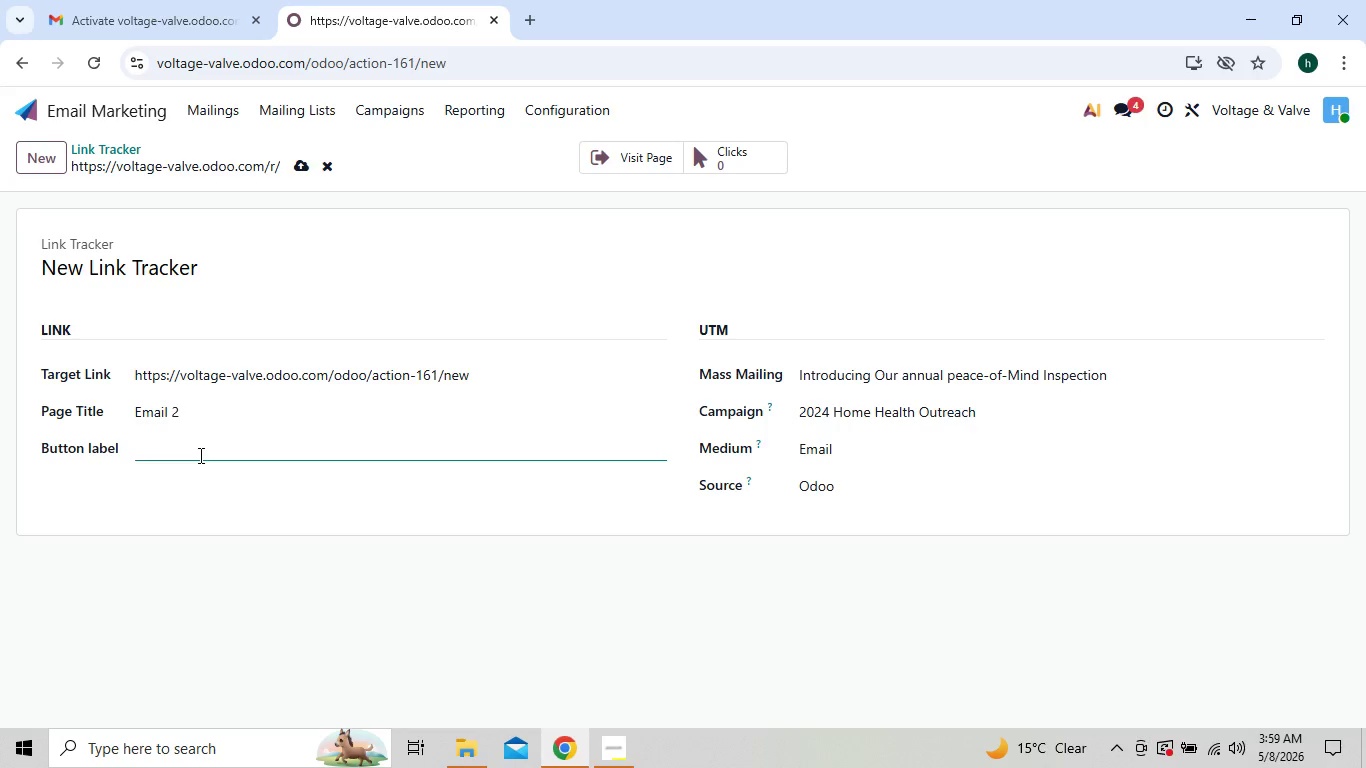 
left_click([300, 168])
 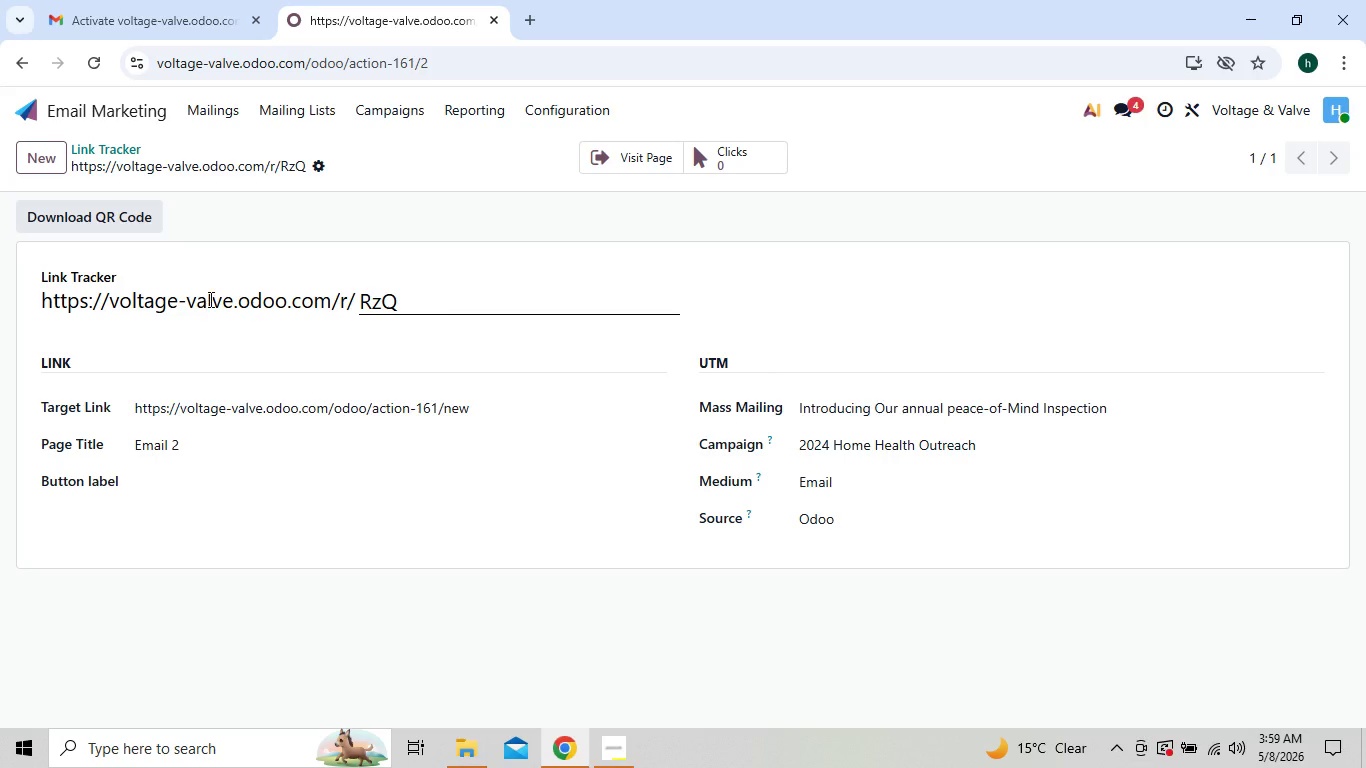 
wait(9.99)
 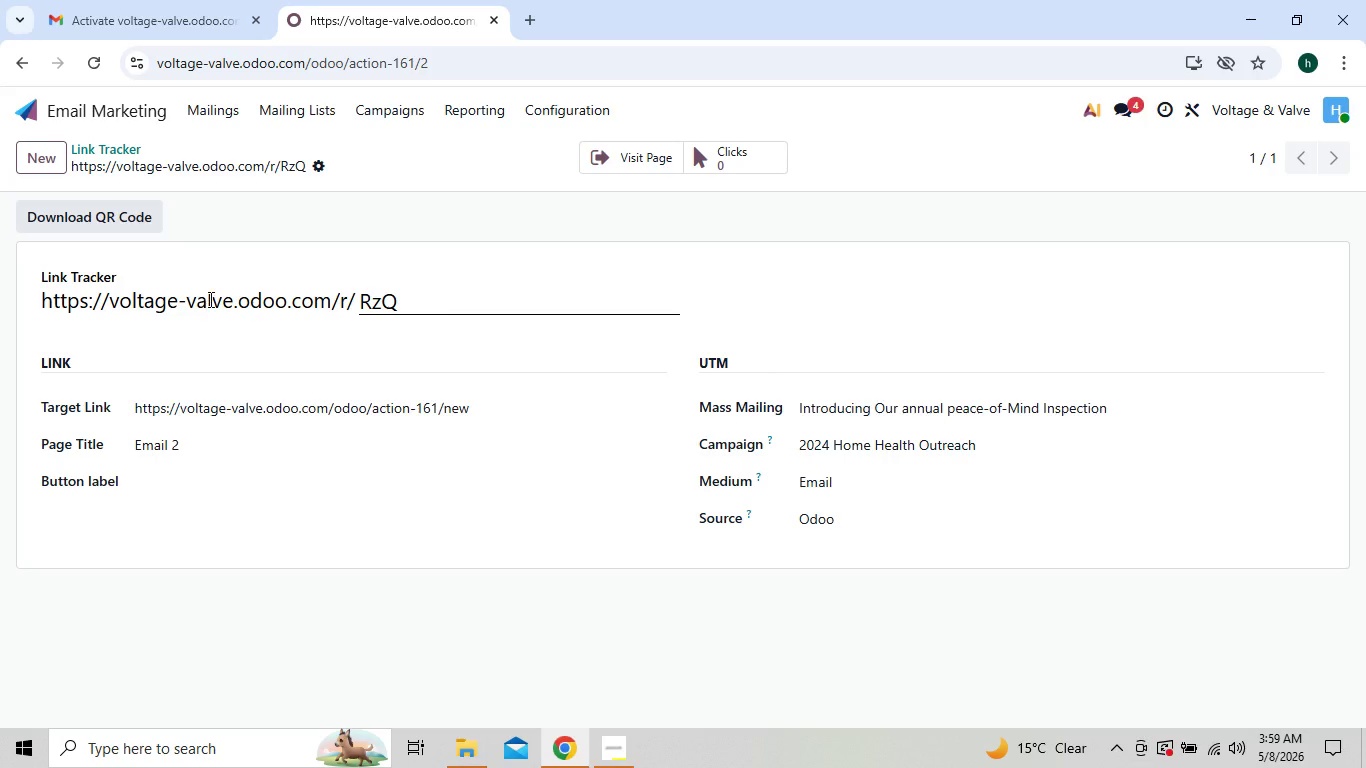 
left_click([230, 108])
 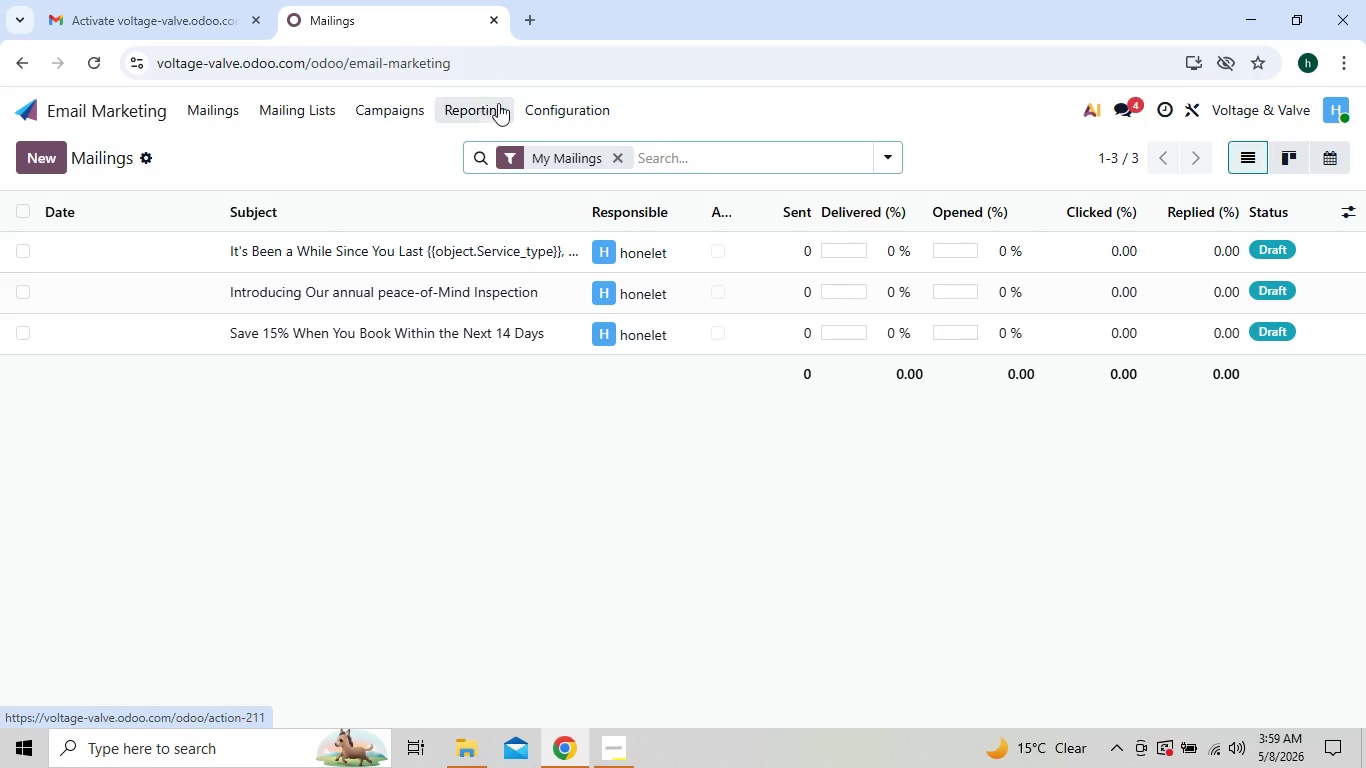 
left_click([537, 101])
 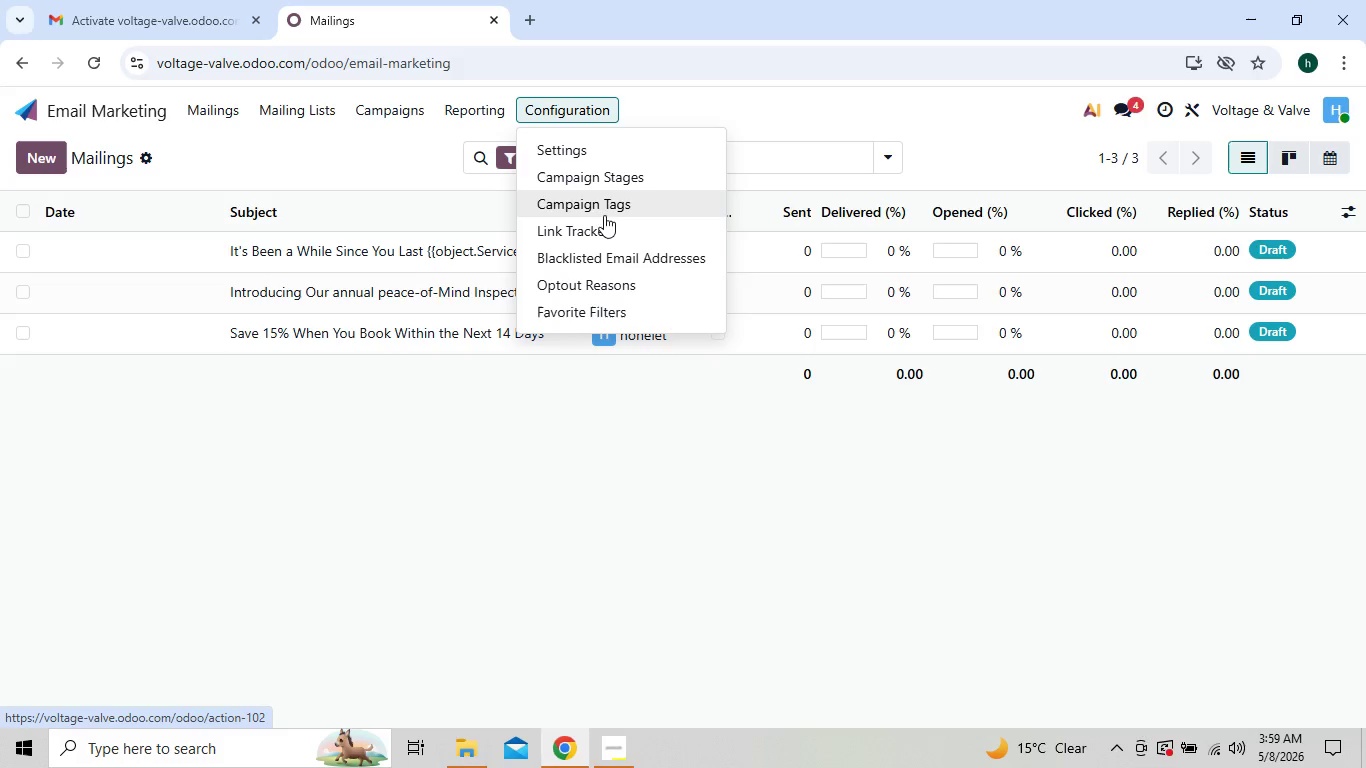 
left_click([603, 221])
 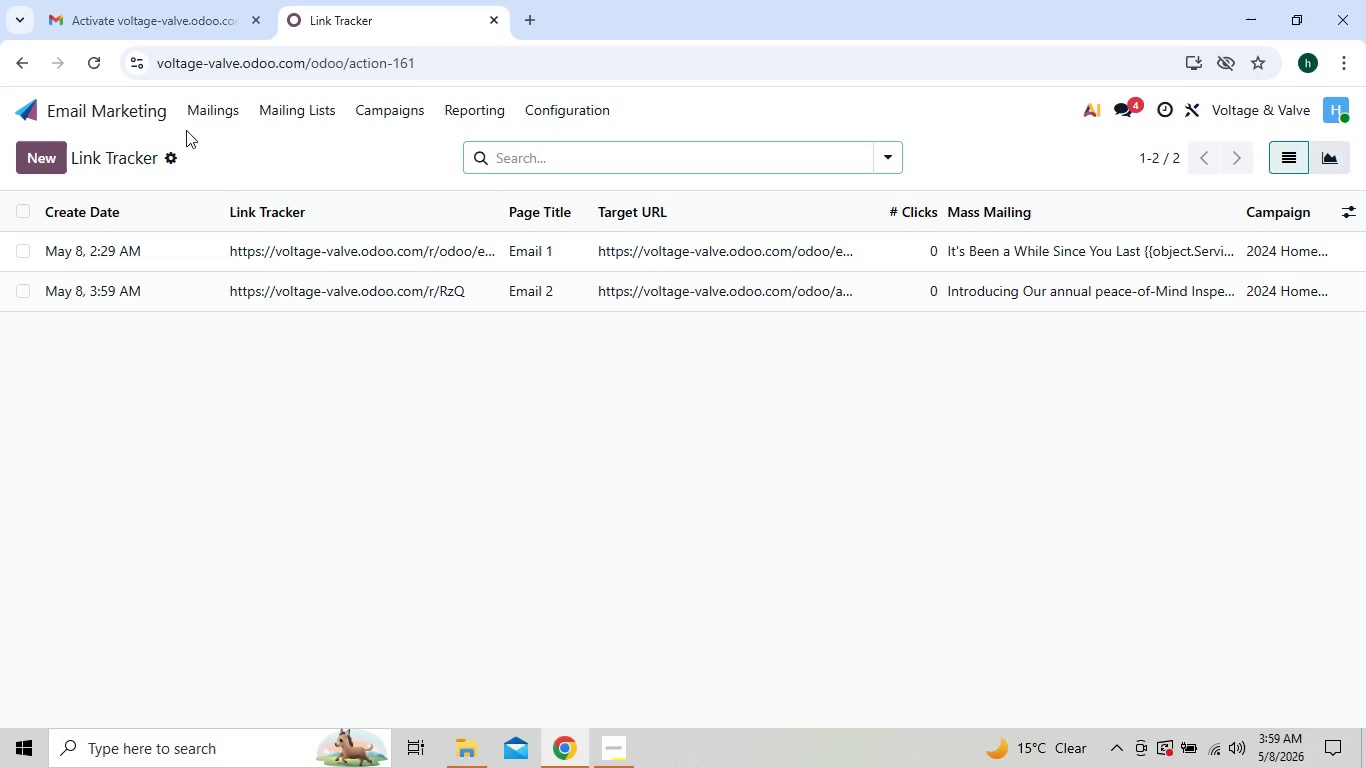 
wait(5.75)
 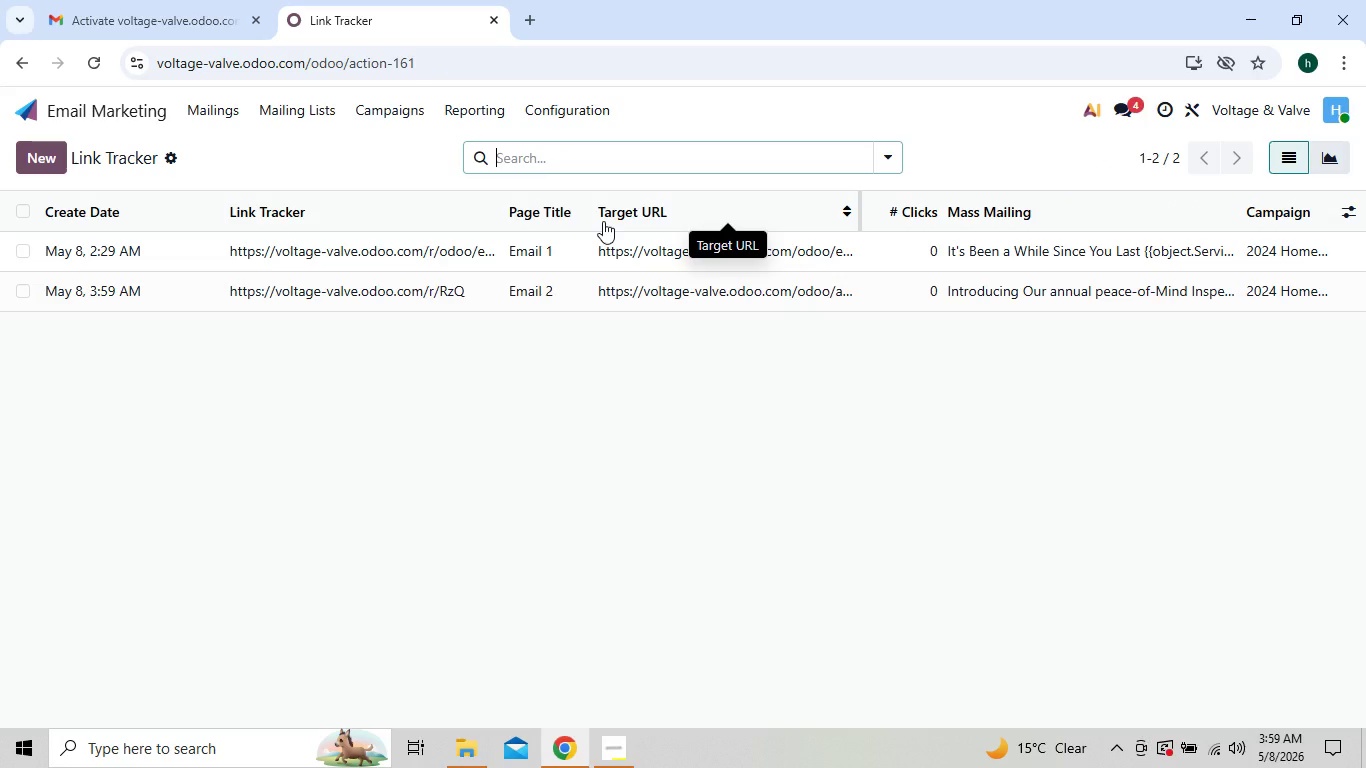 
left_click([215, 103])
 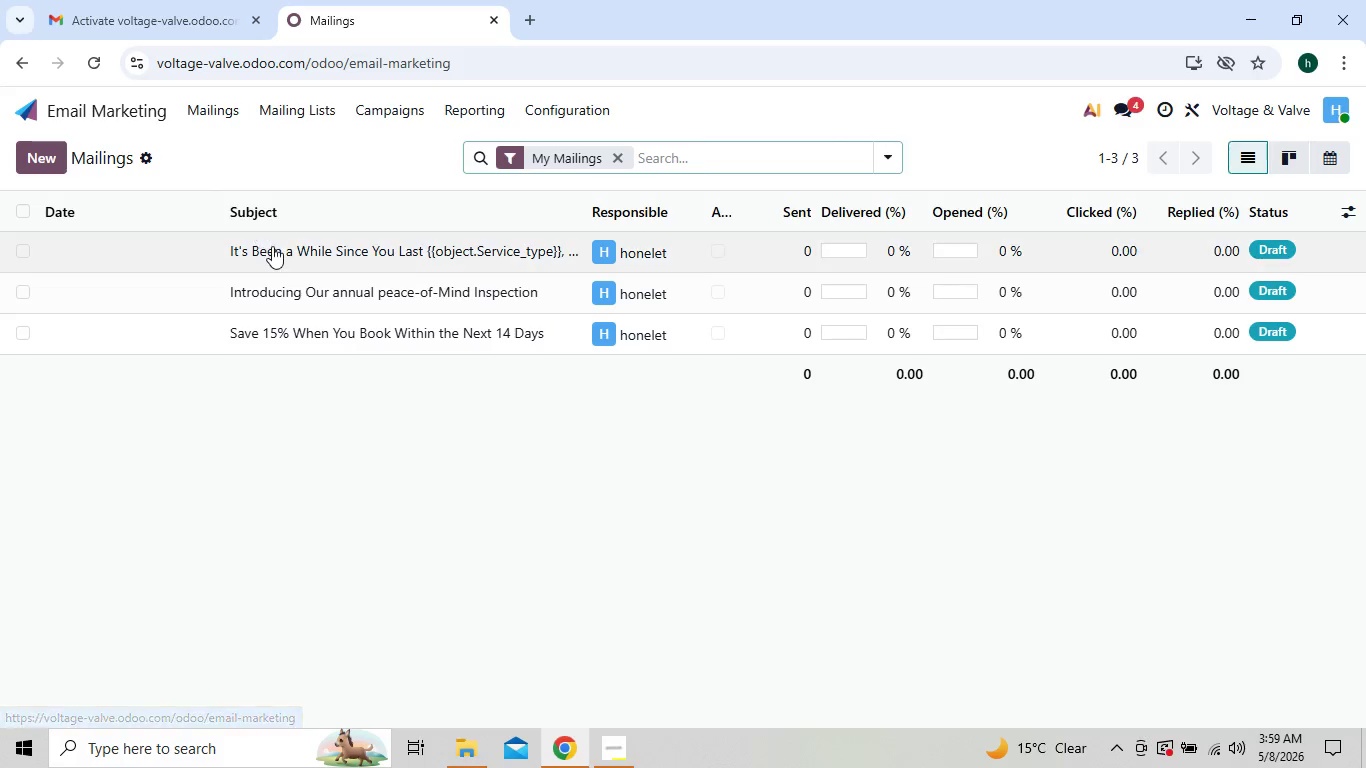 
mouse_move([284, 296])
 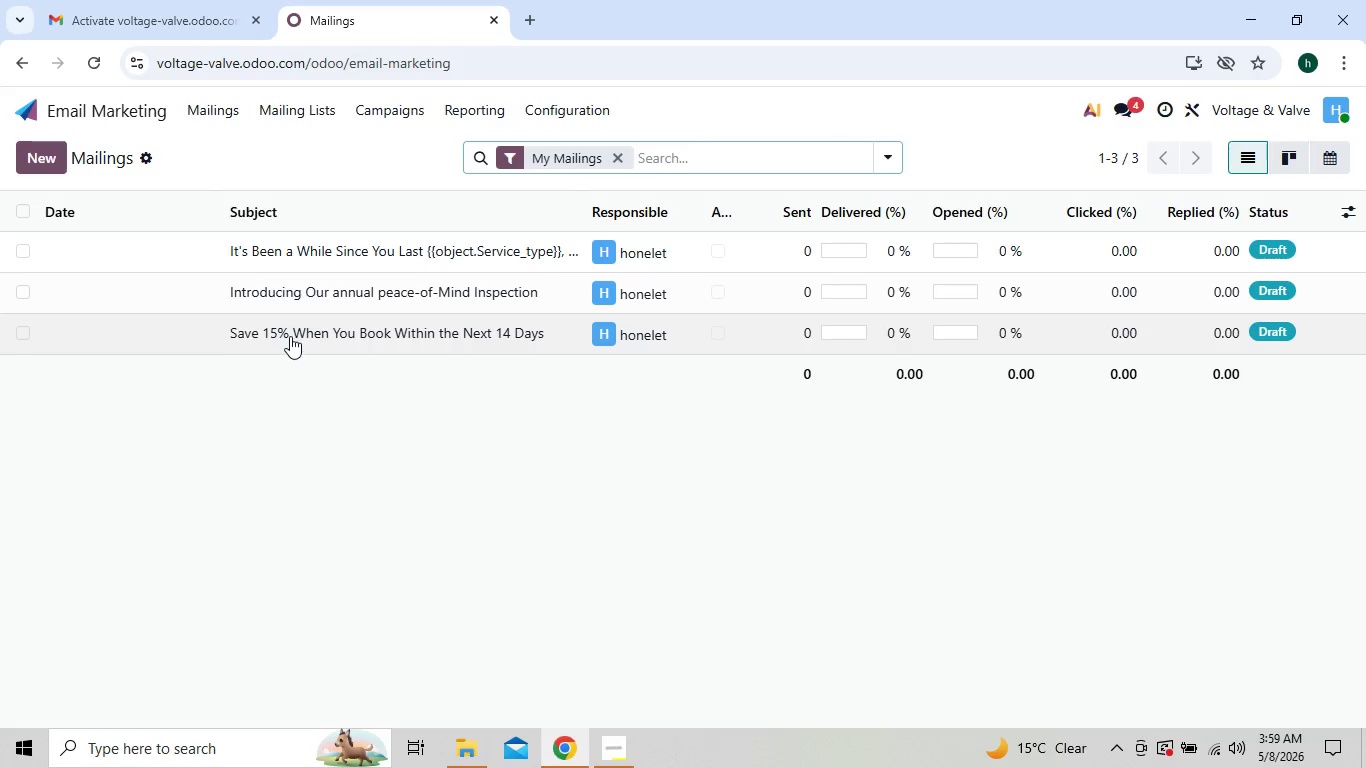 
left_click([290, 336])
 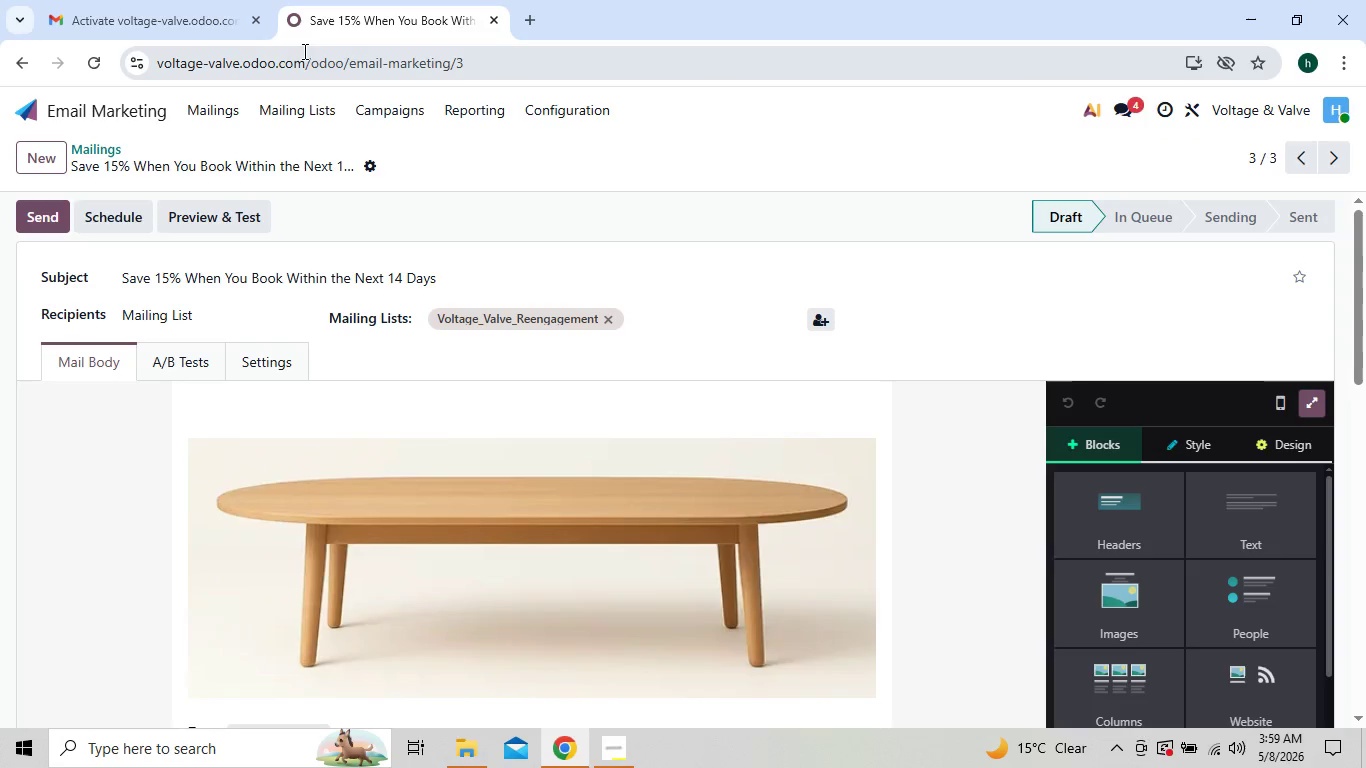 
left_click([299, 66])
 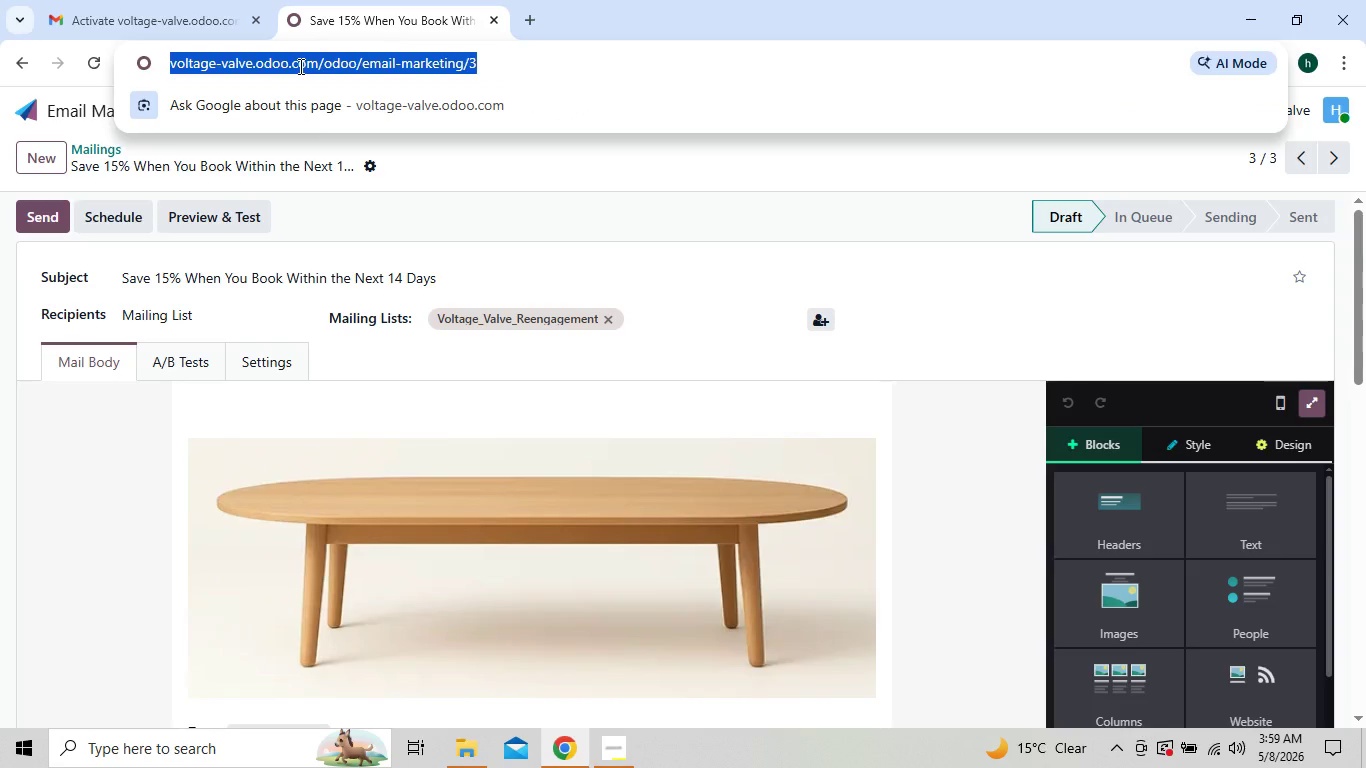 
key(Control+C)
 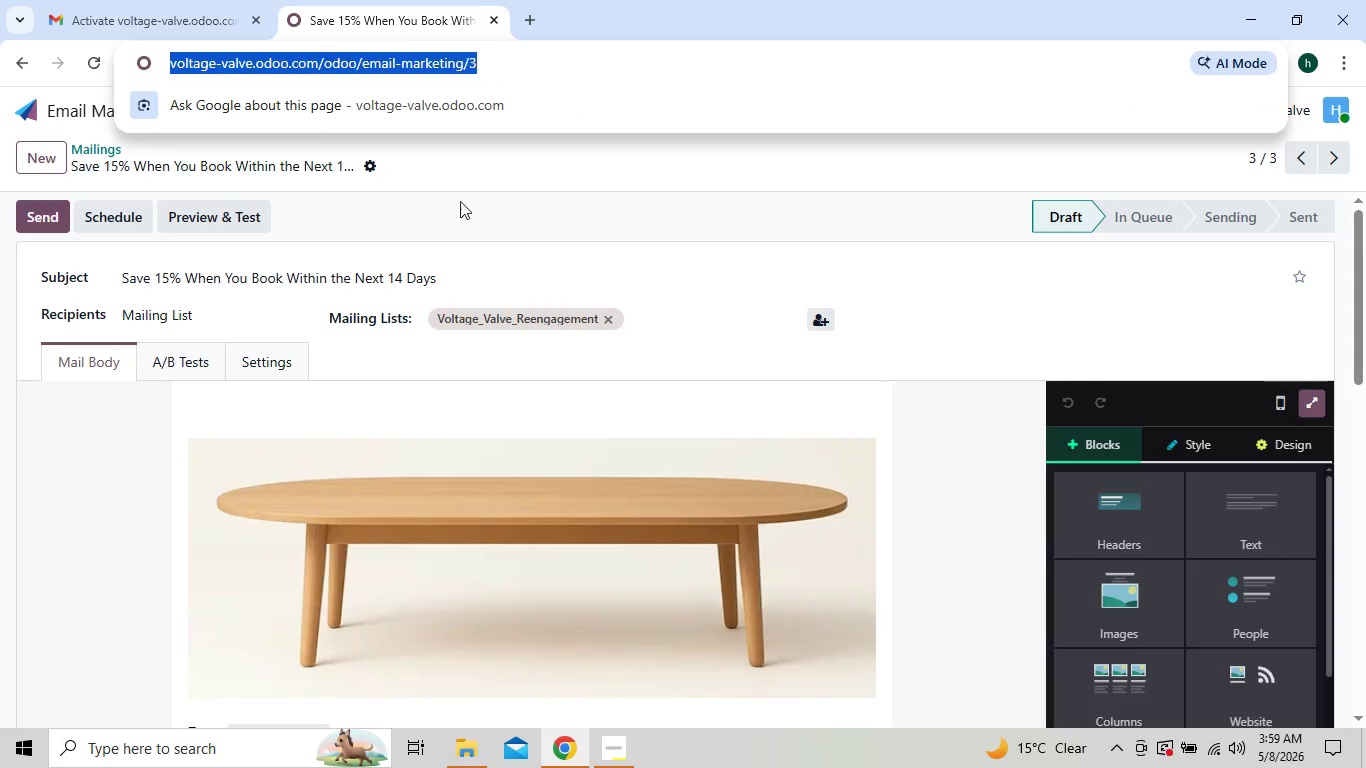 
left_click([480, 197])
 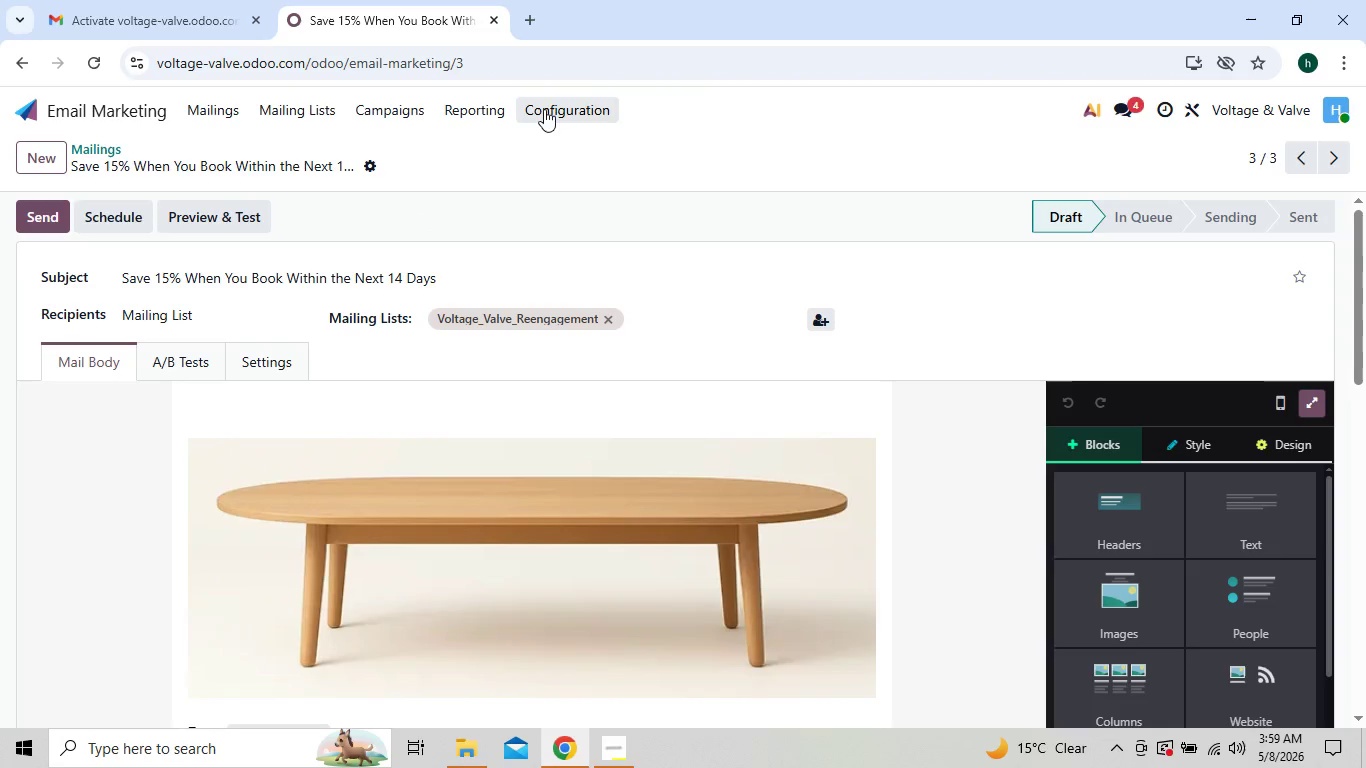 
left_click([545, 109])
 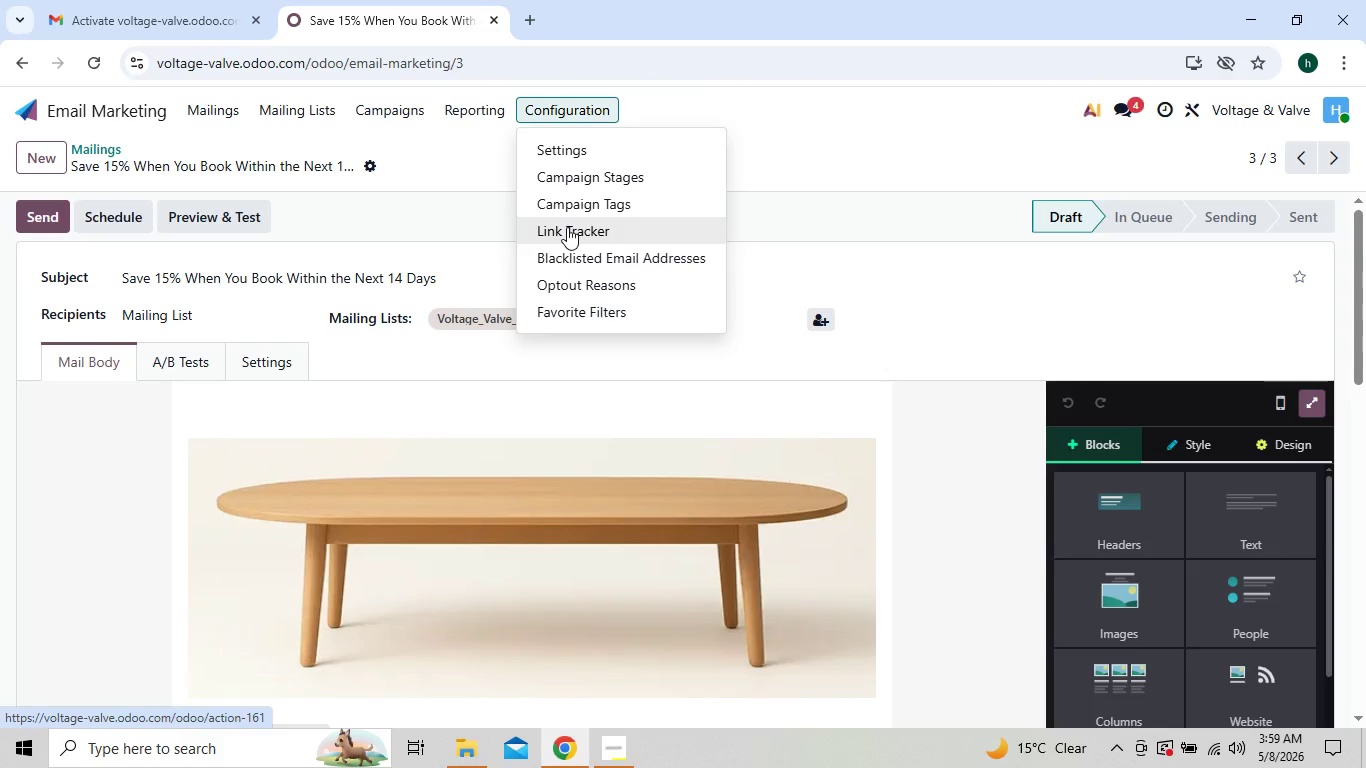 
left_click([567, 227])
 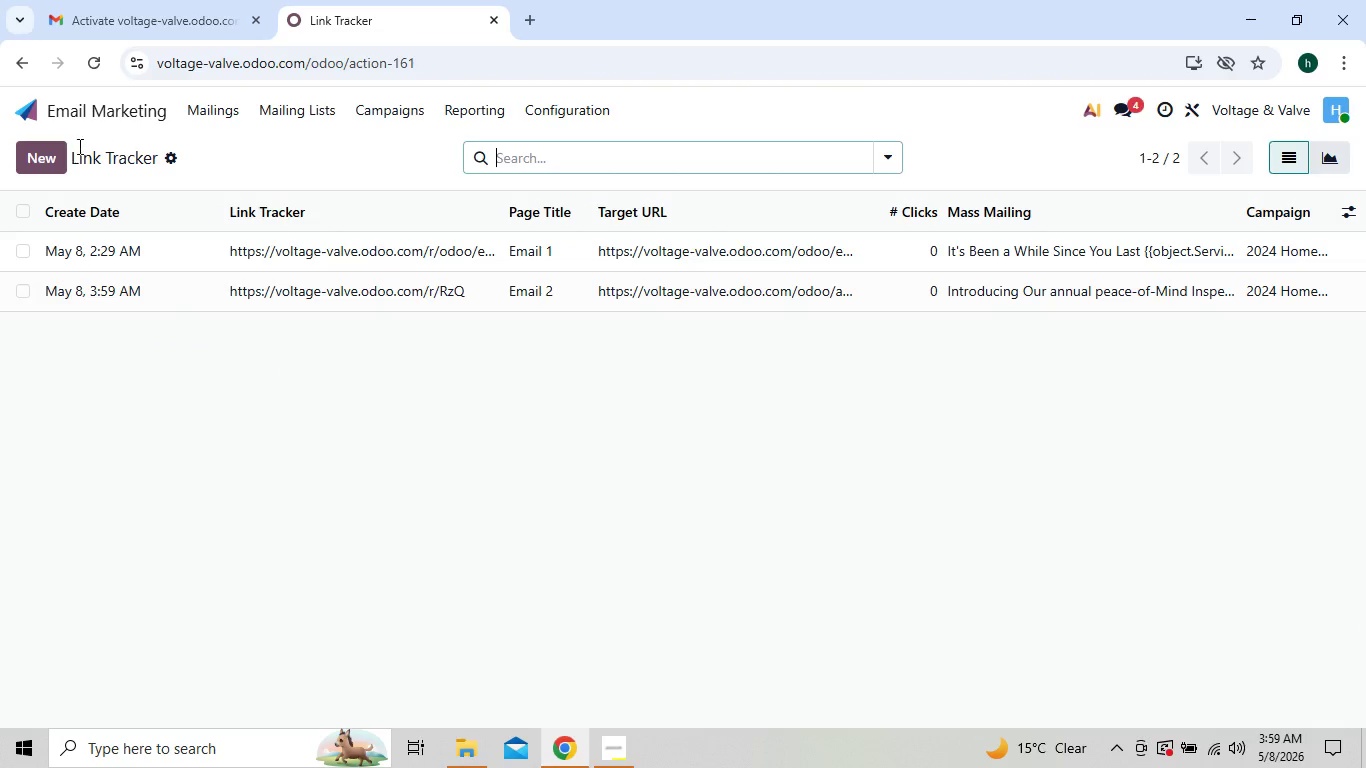 
left_click([55, 152])
 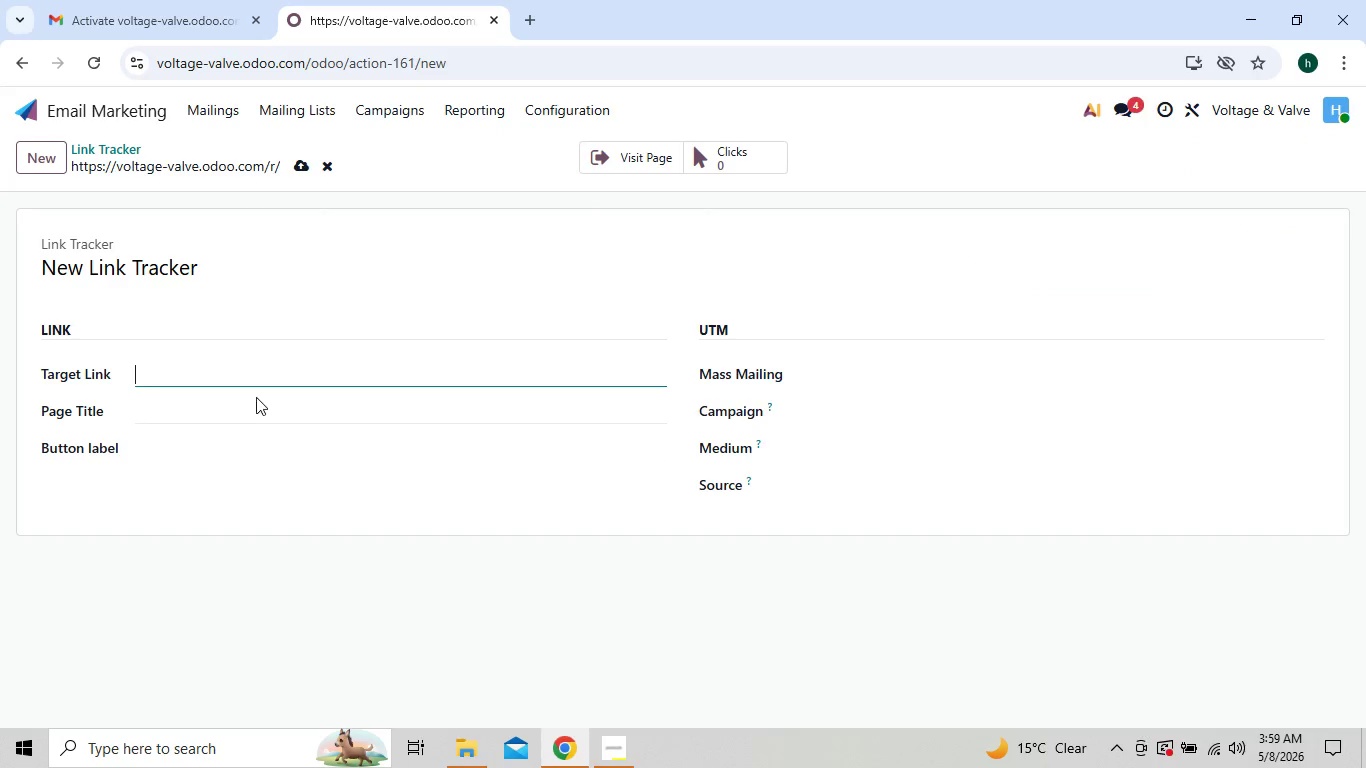 
left_click([268, 380])
 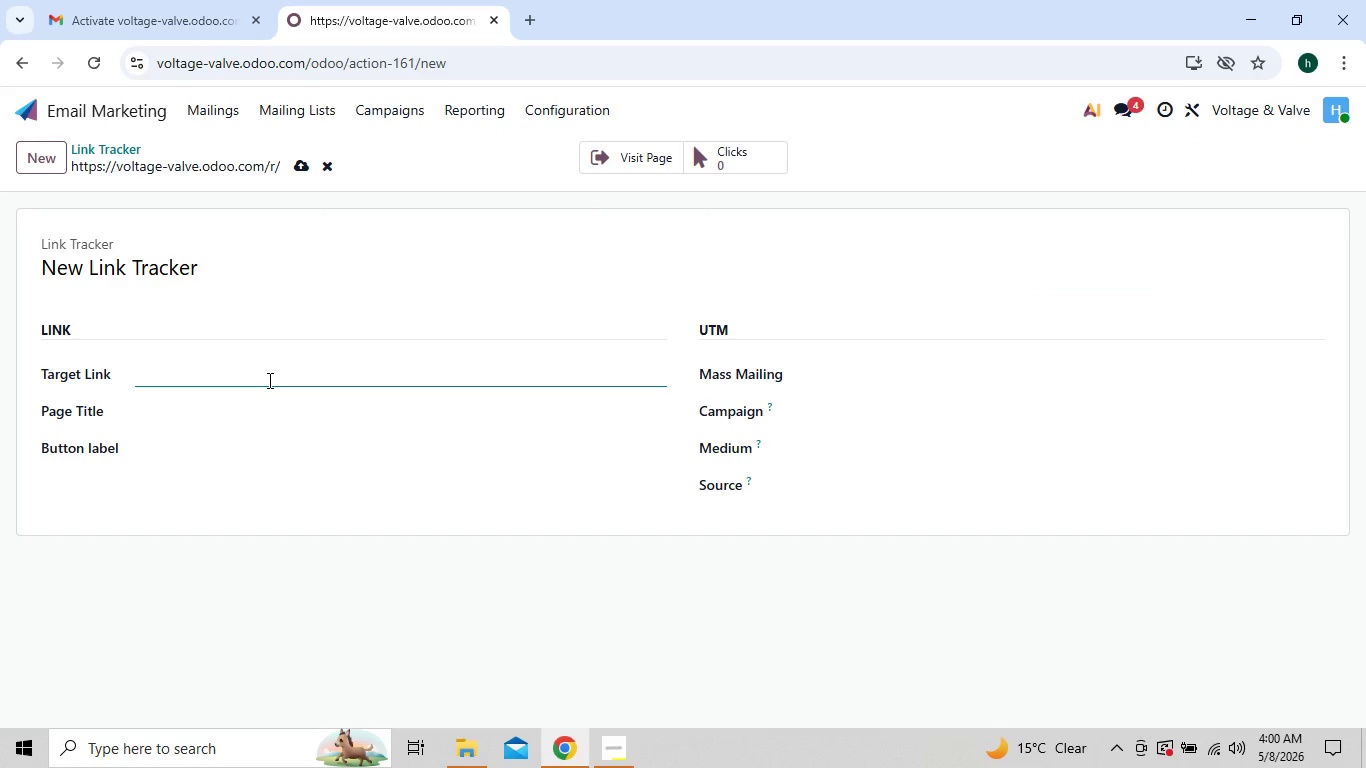 
key(Control+V)
 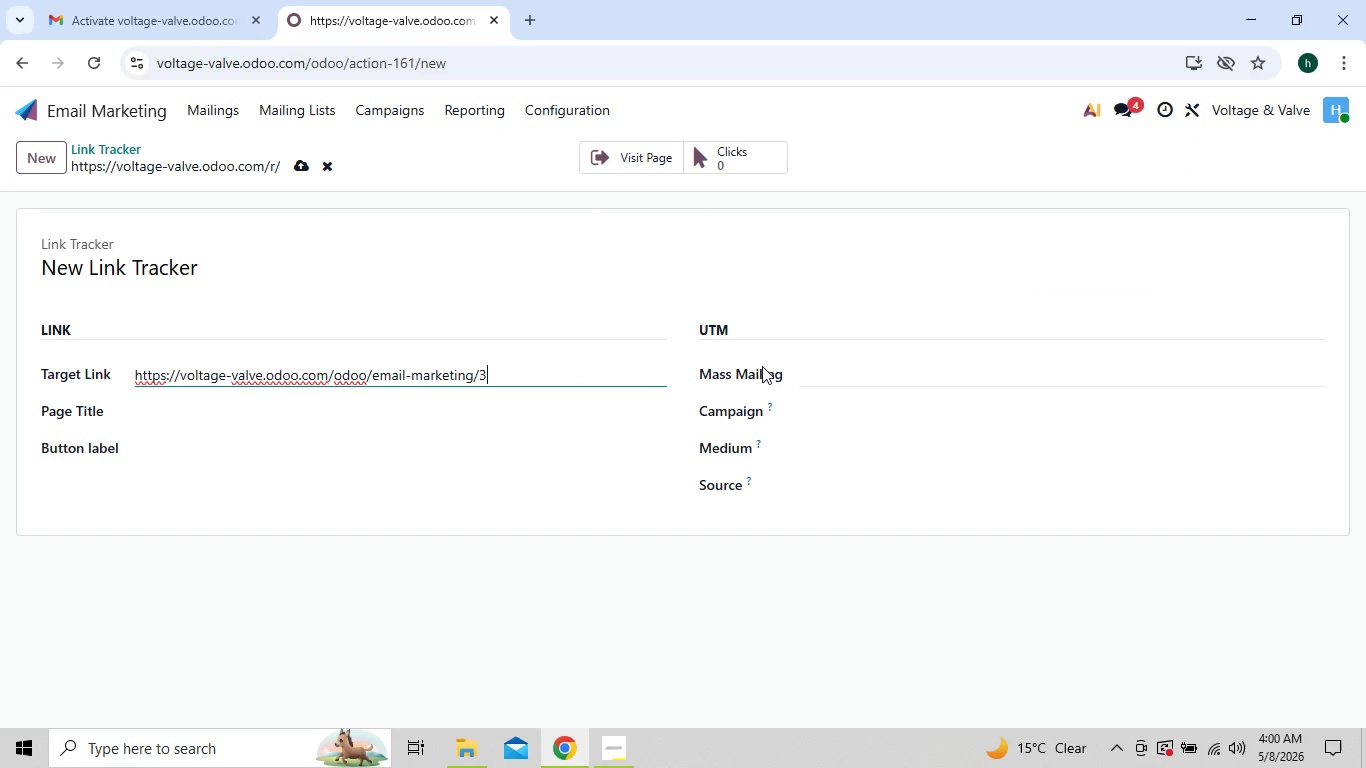 
left_click([812, 365])
 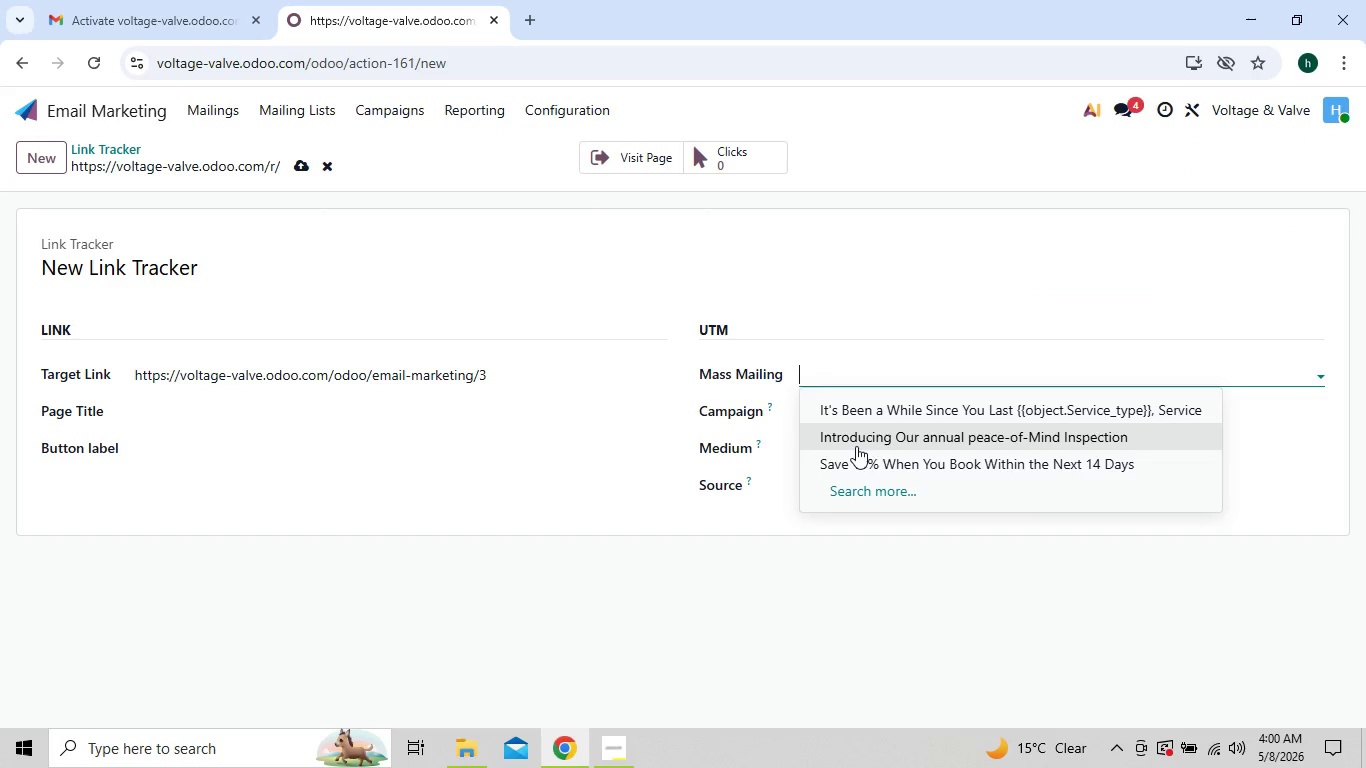 
left_click([865, 463])
 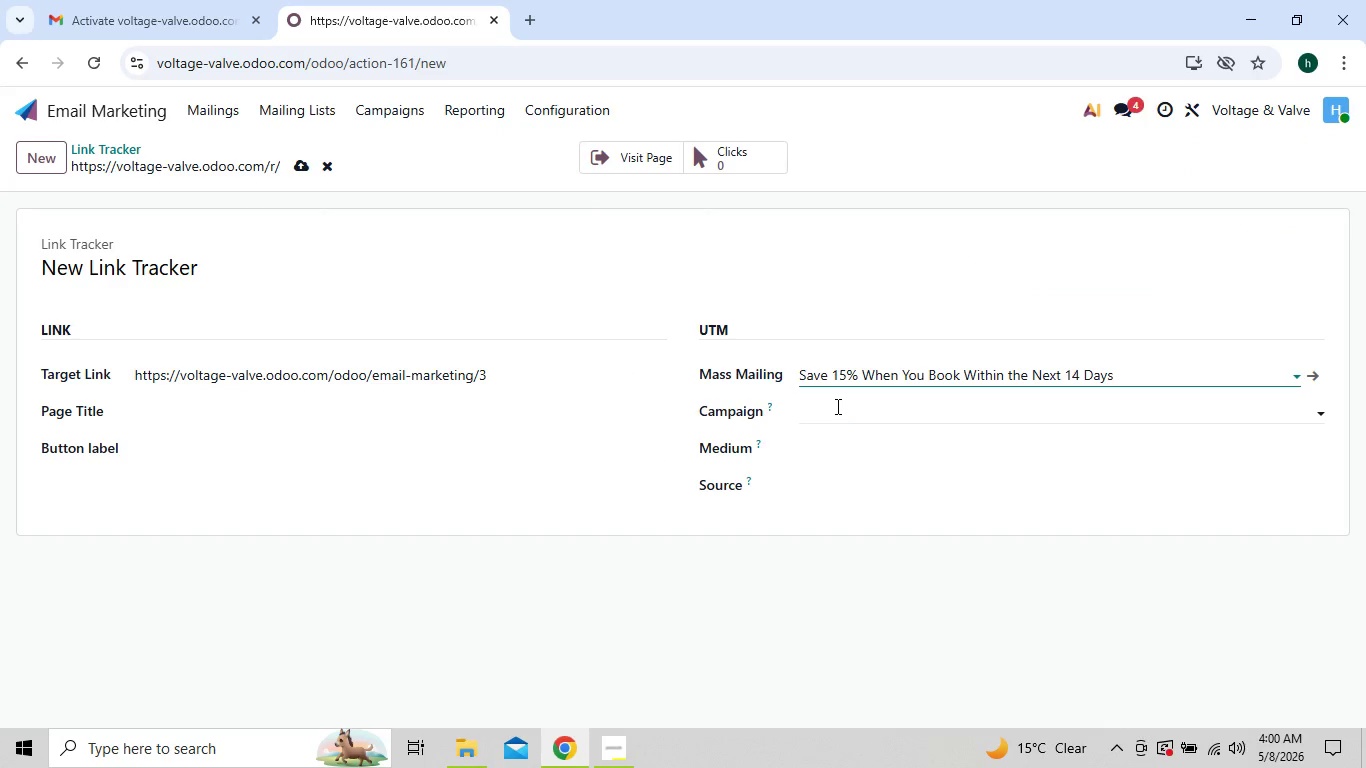 
left_click([836, 406])
 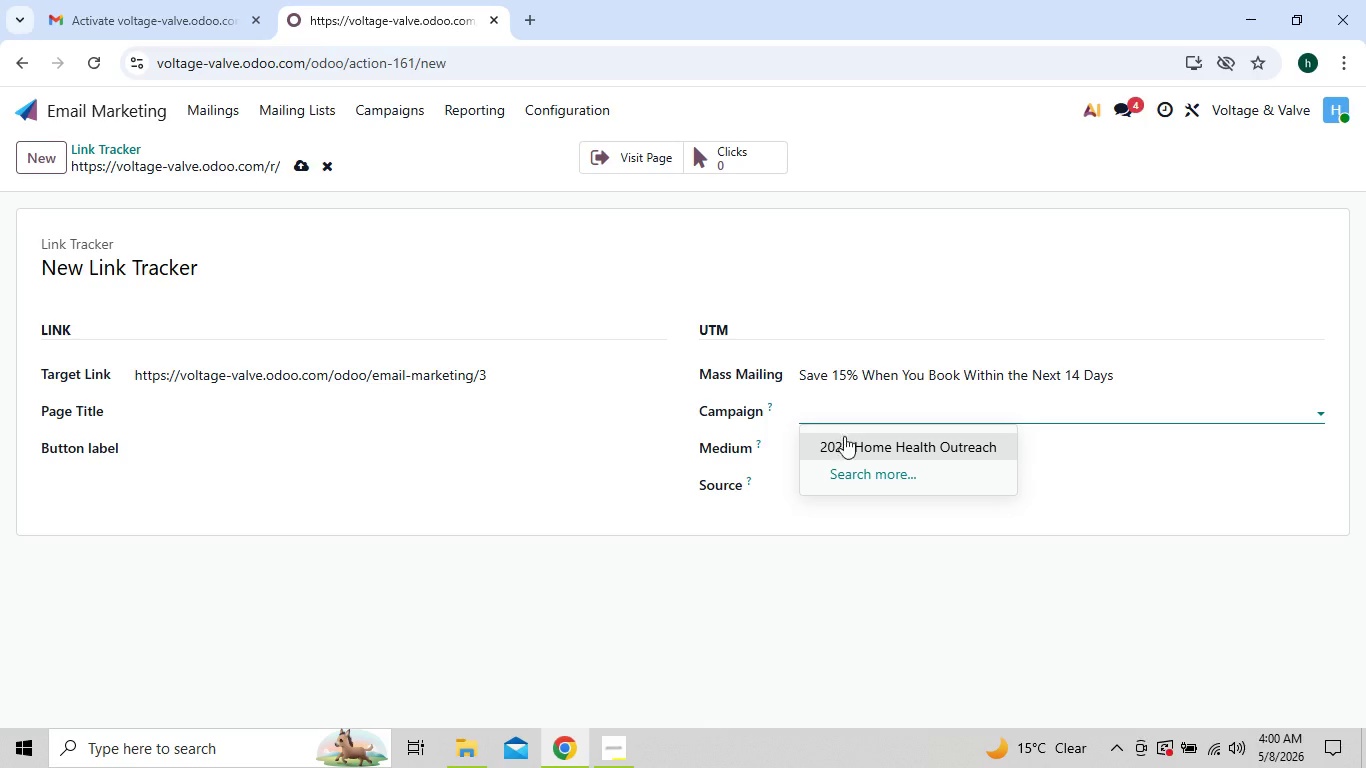 
left_click([848, 447])
 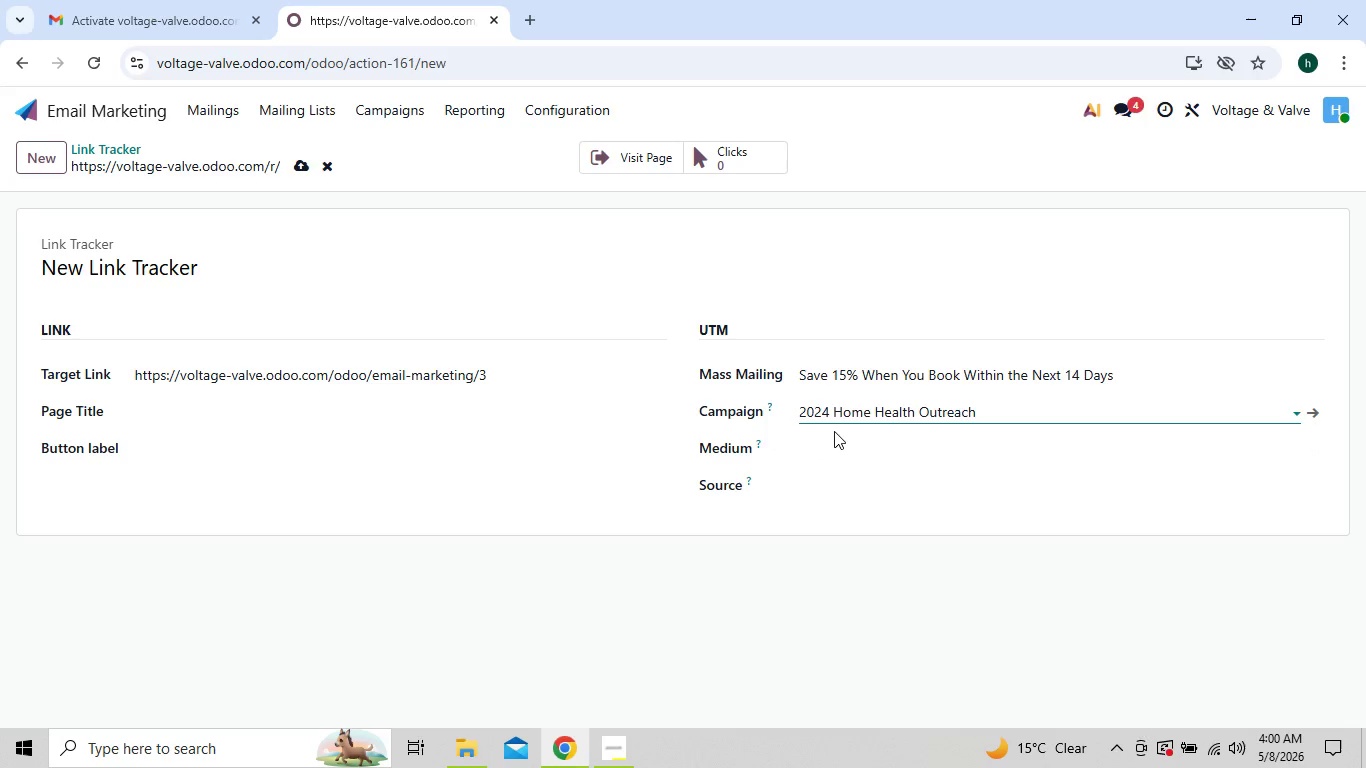 
left_click([834, 431])
 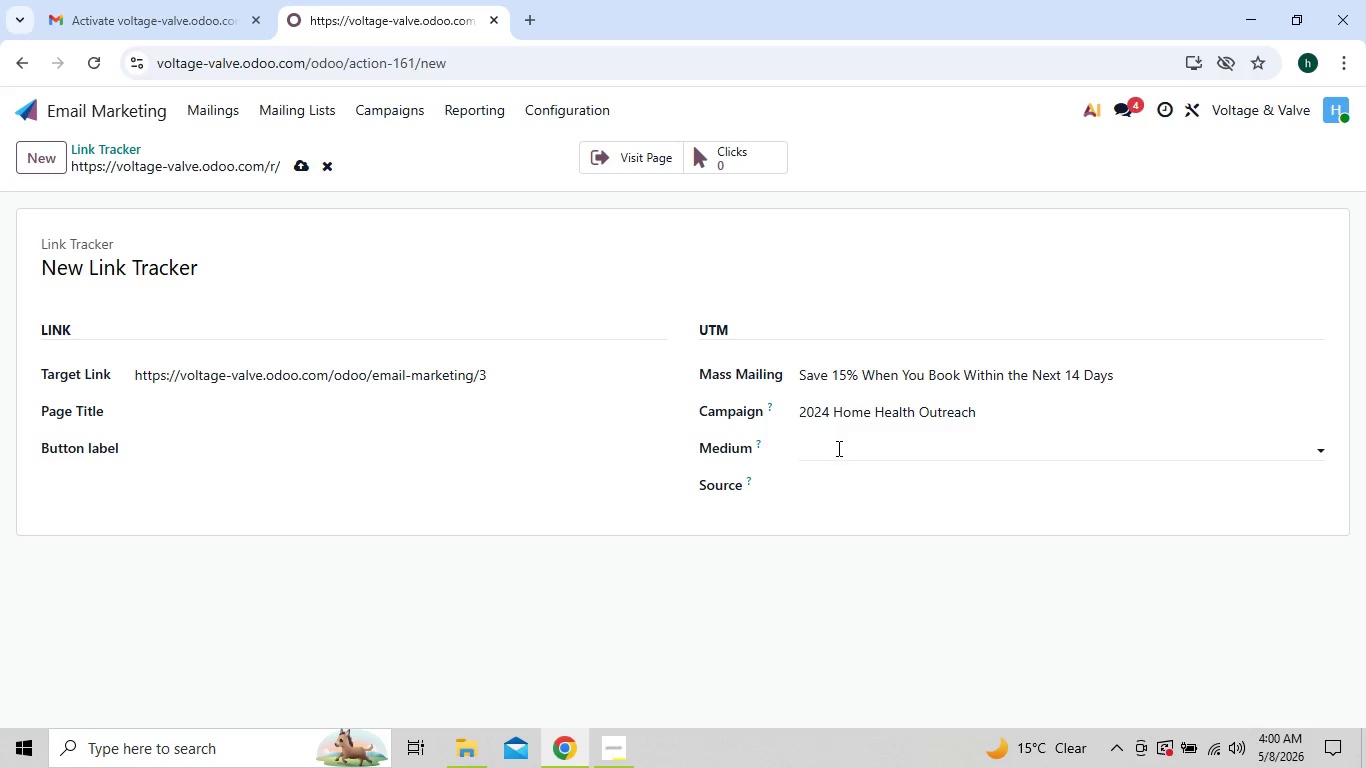 
left_click([837, 448])
 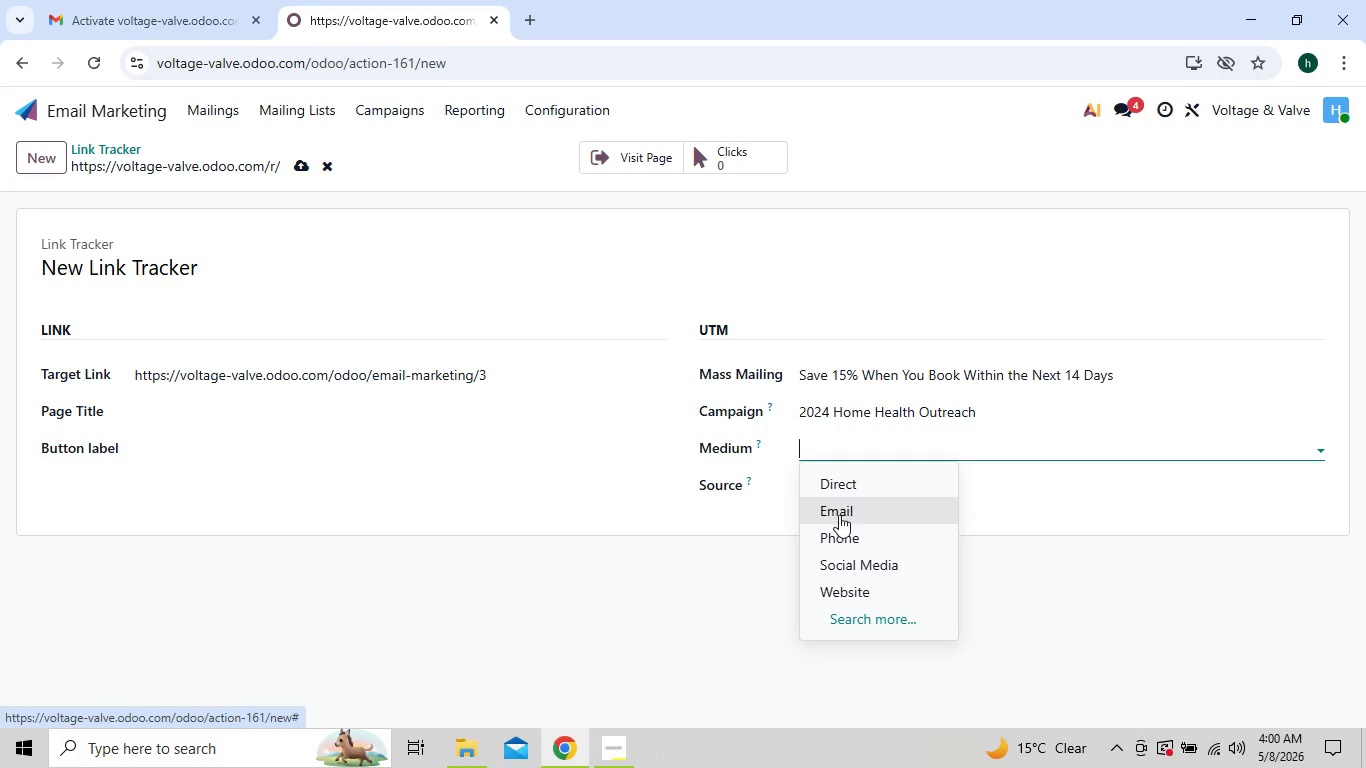 
left_click([839, 515])
 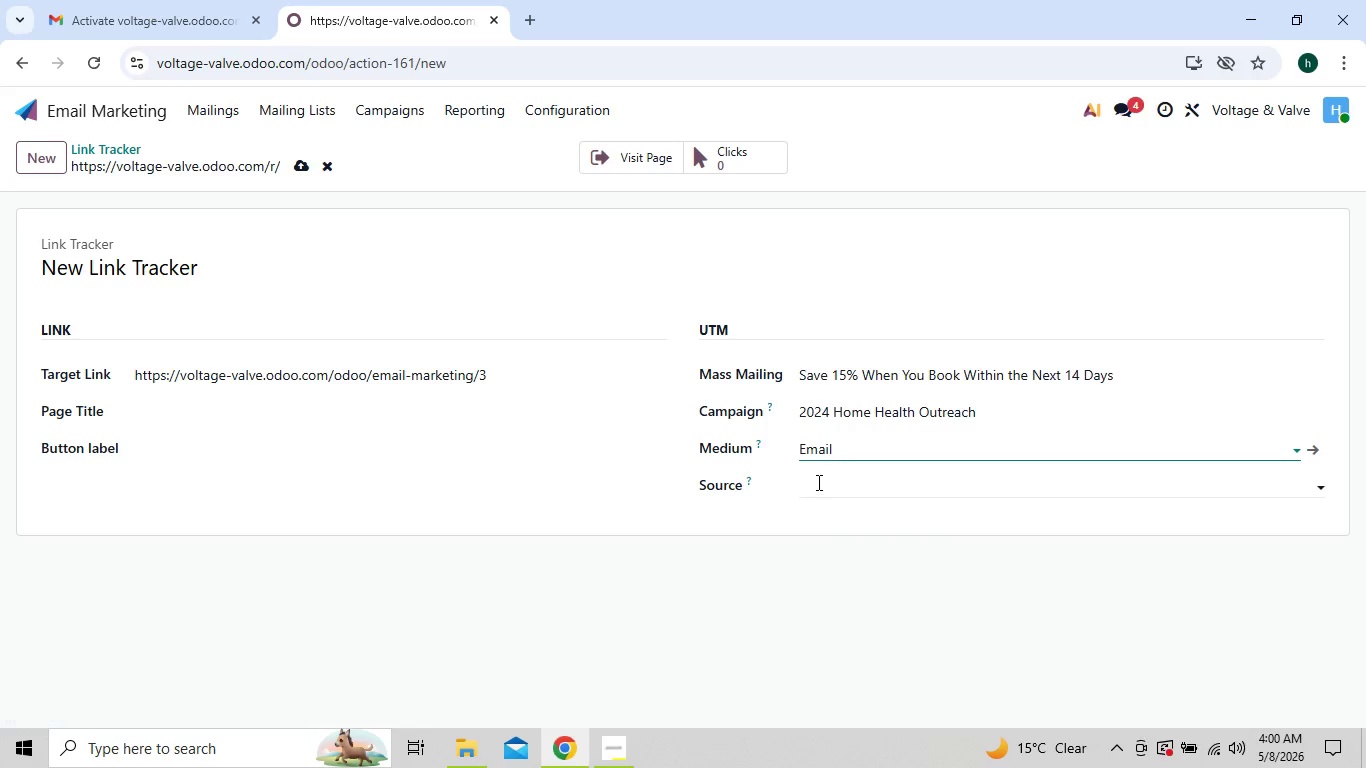 
left_click([817, 480])
 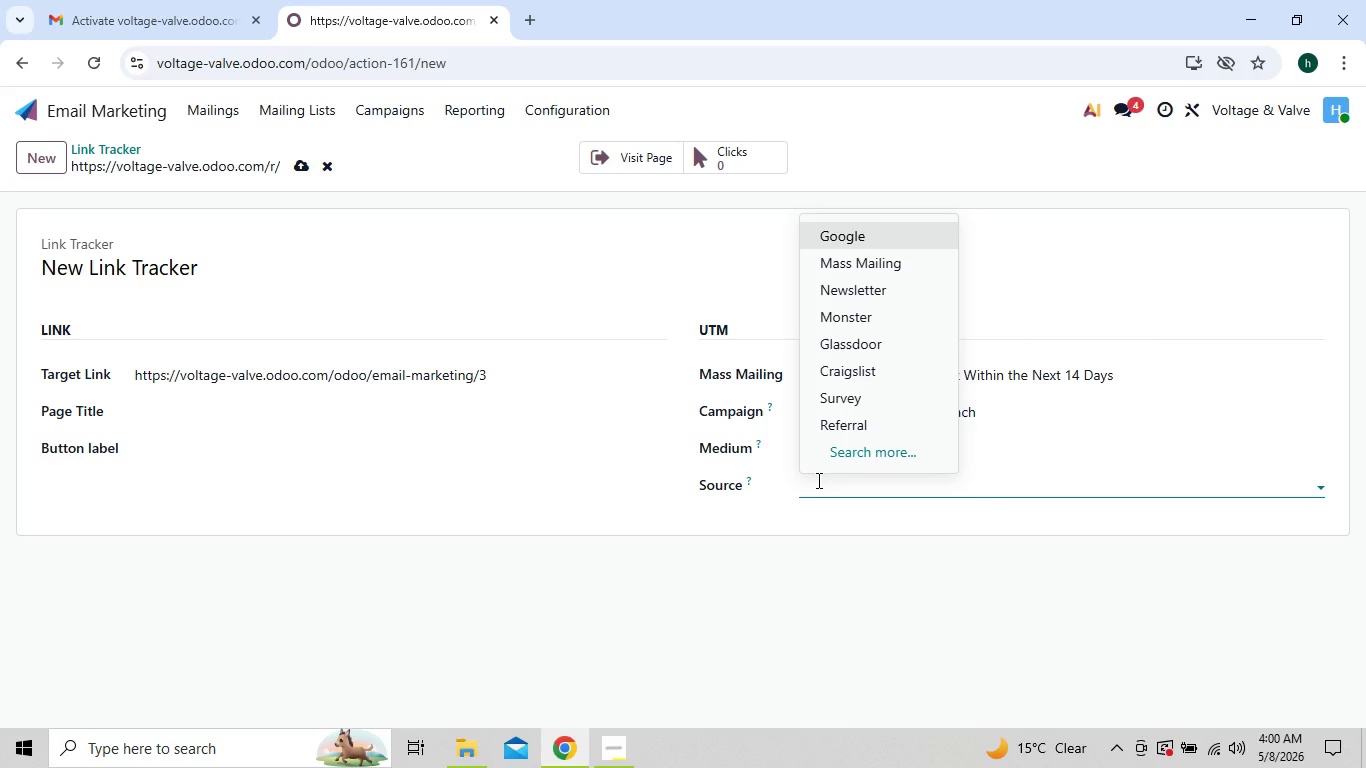 
key(Shift+O)
 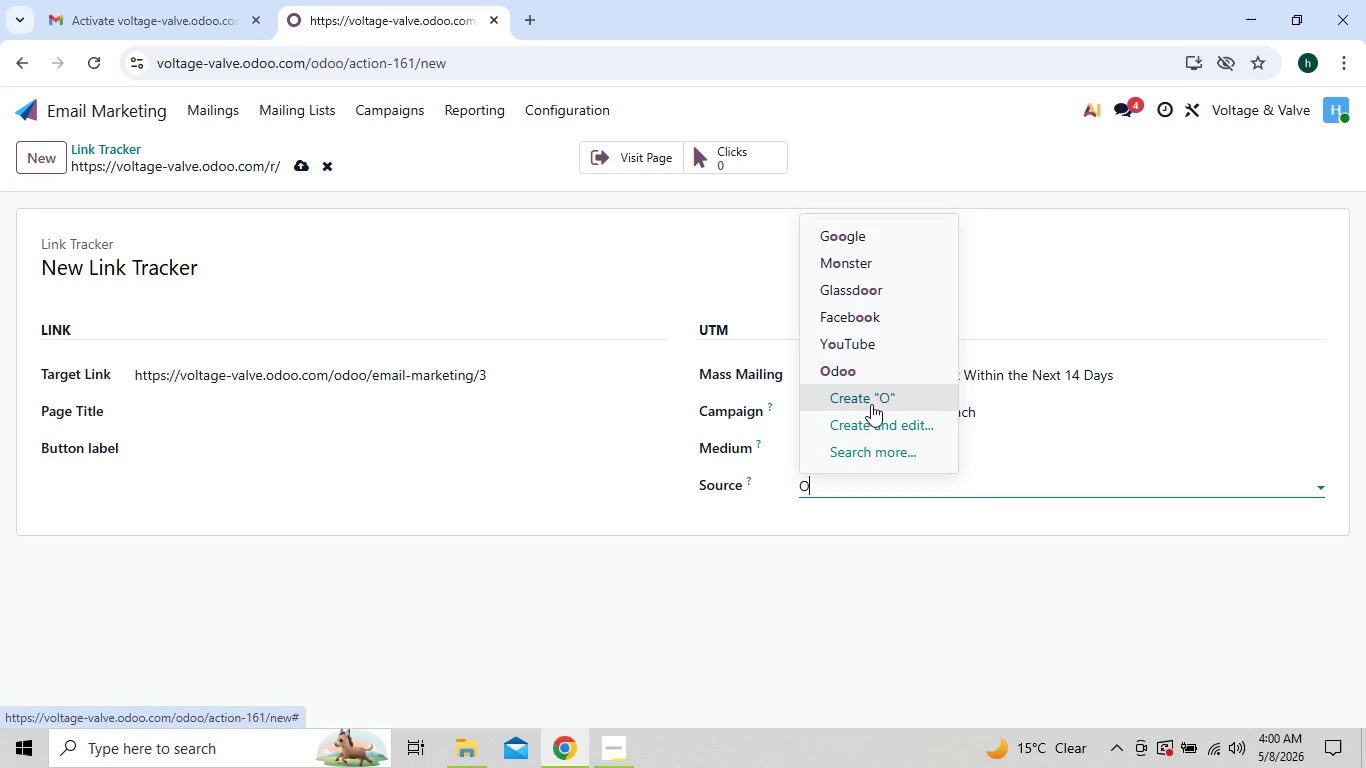 
left_click([879, 387])
 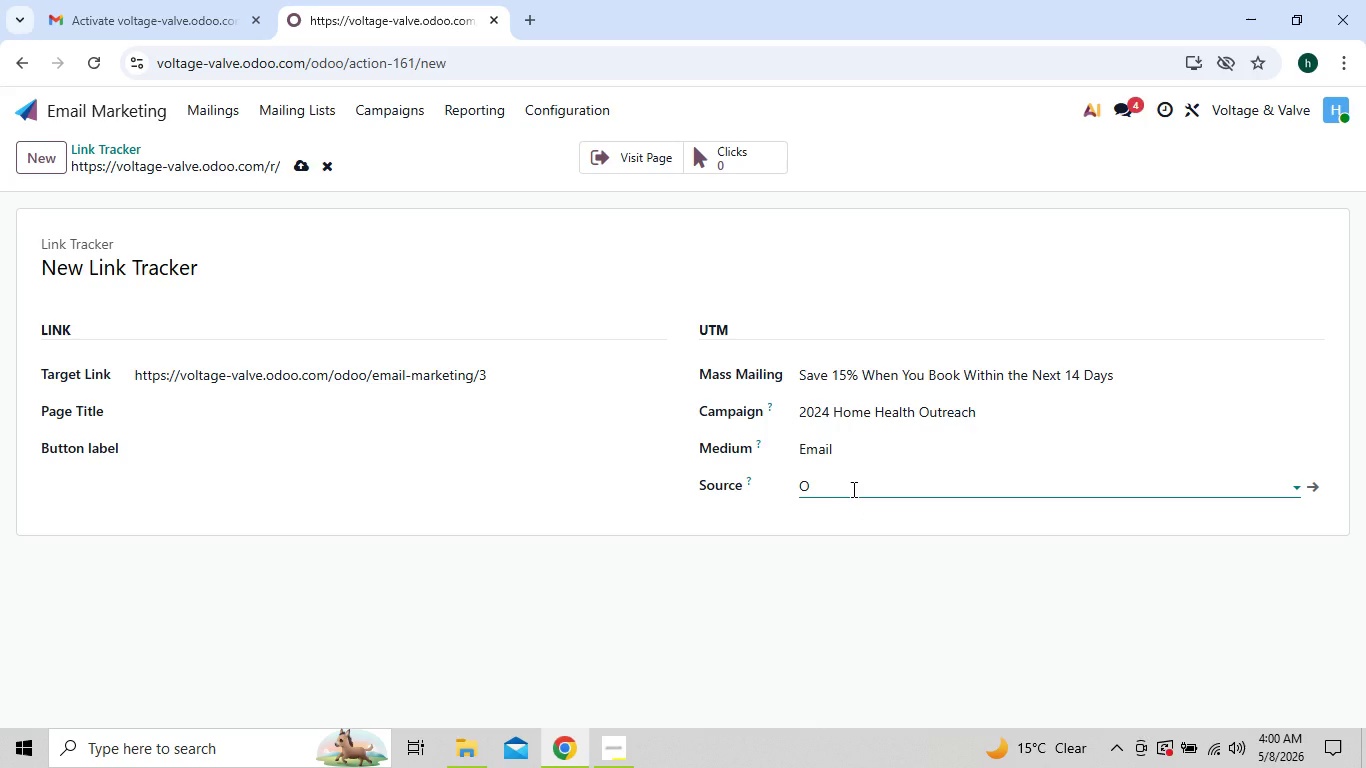 
key(Backspace)
 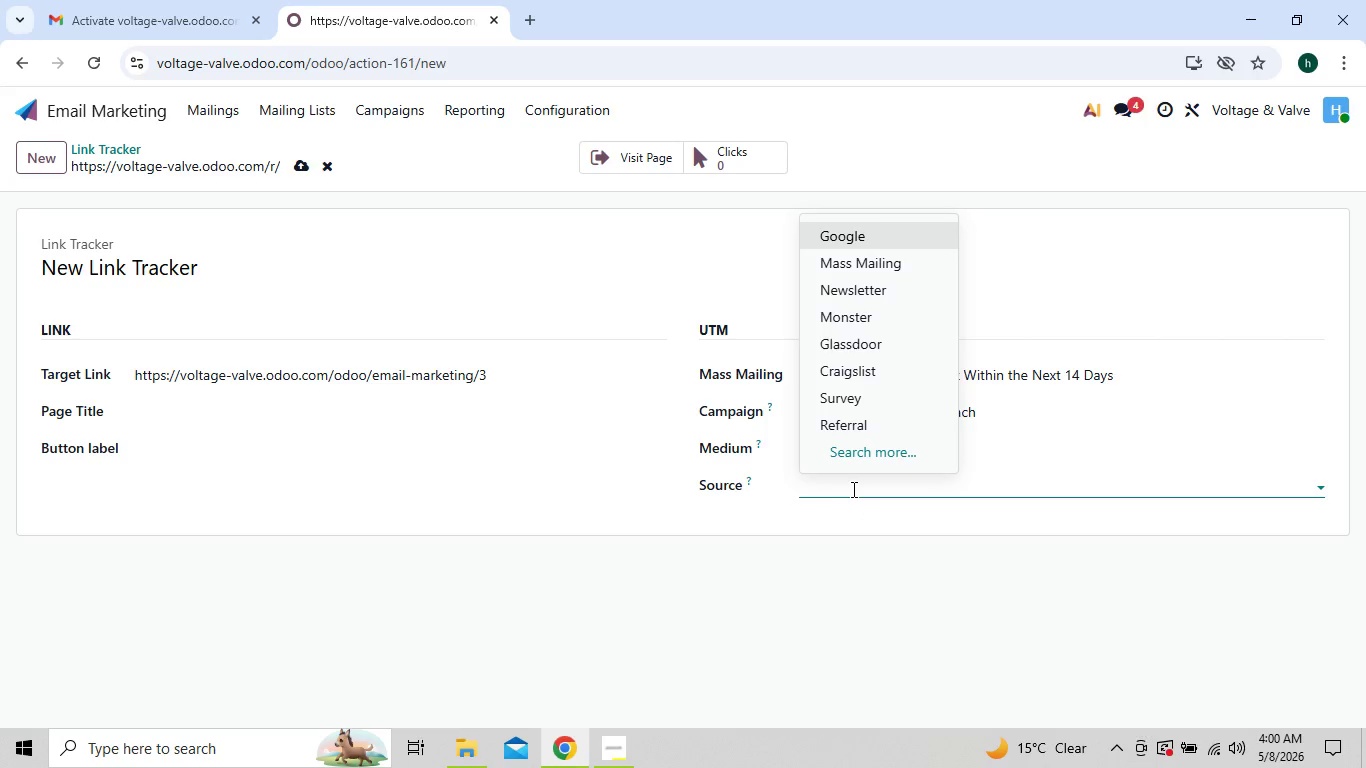 
key(Shift+O)
 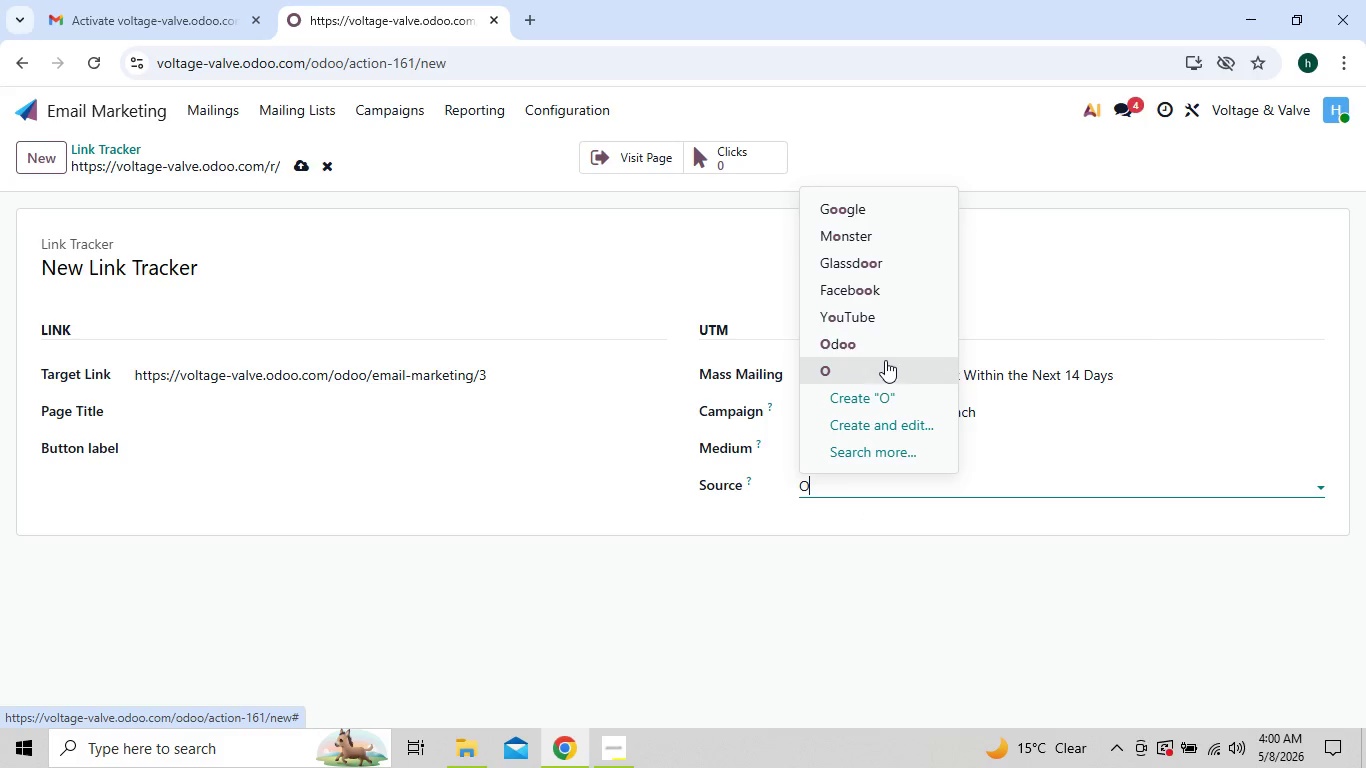 
left_click([889, 352])
 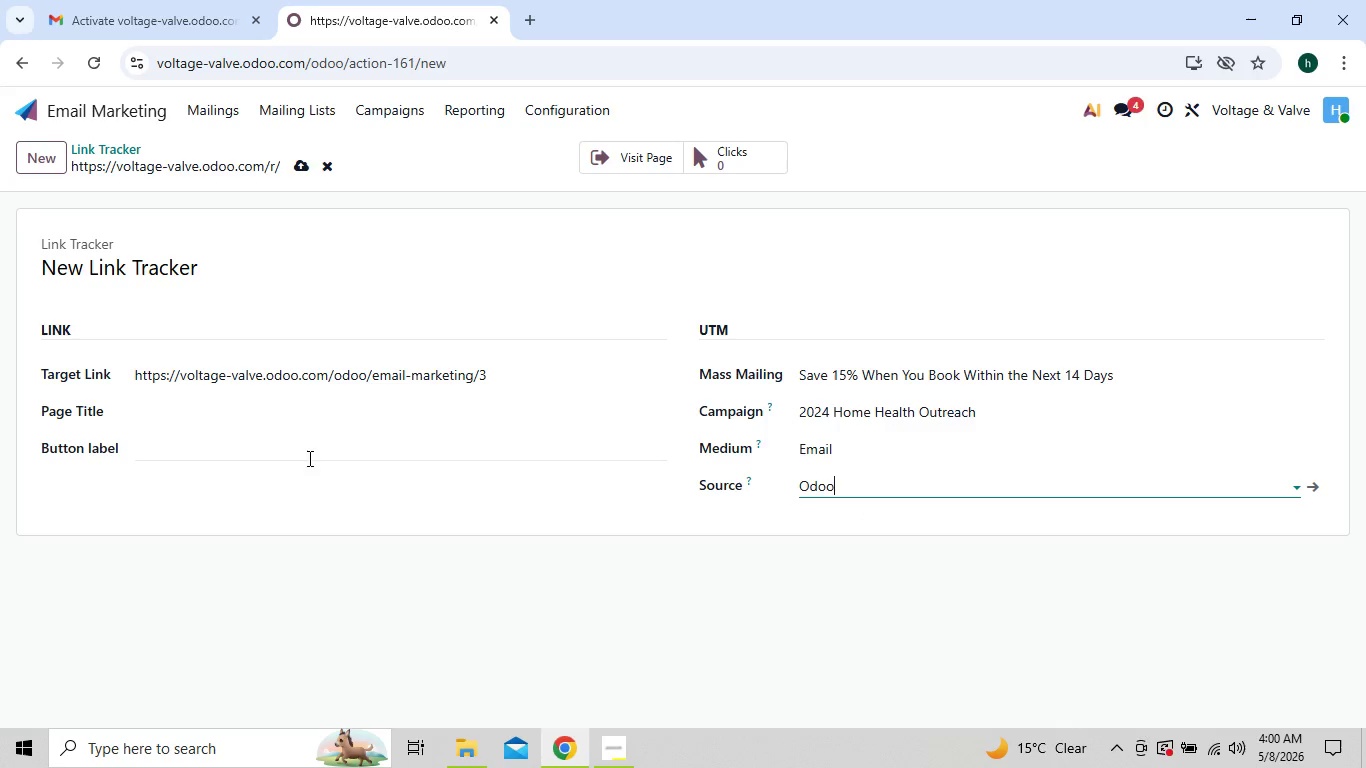 
left_click([285, 430])
 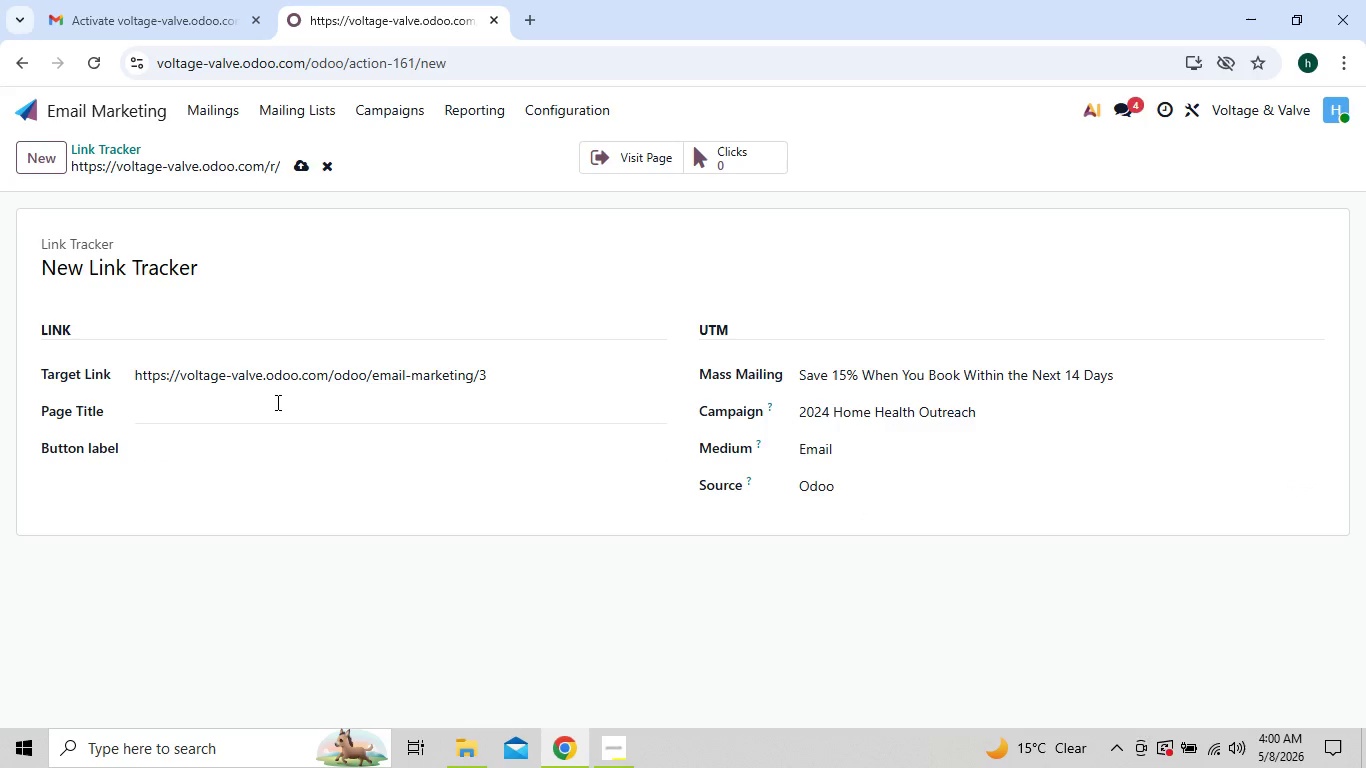 
left_click([276, 402])
 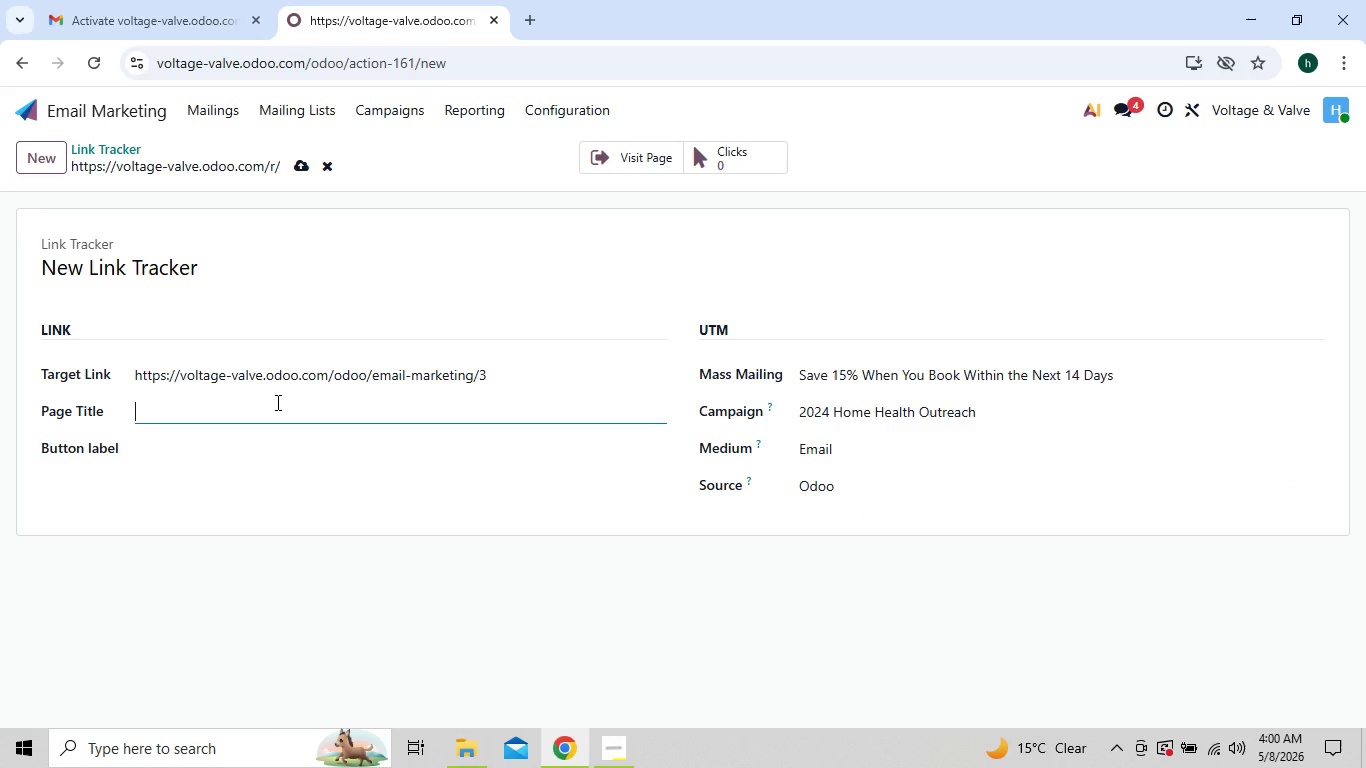 
type(Email 3)
 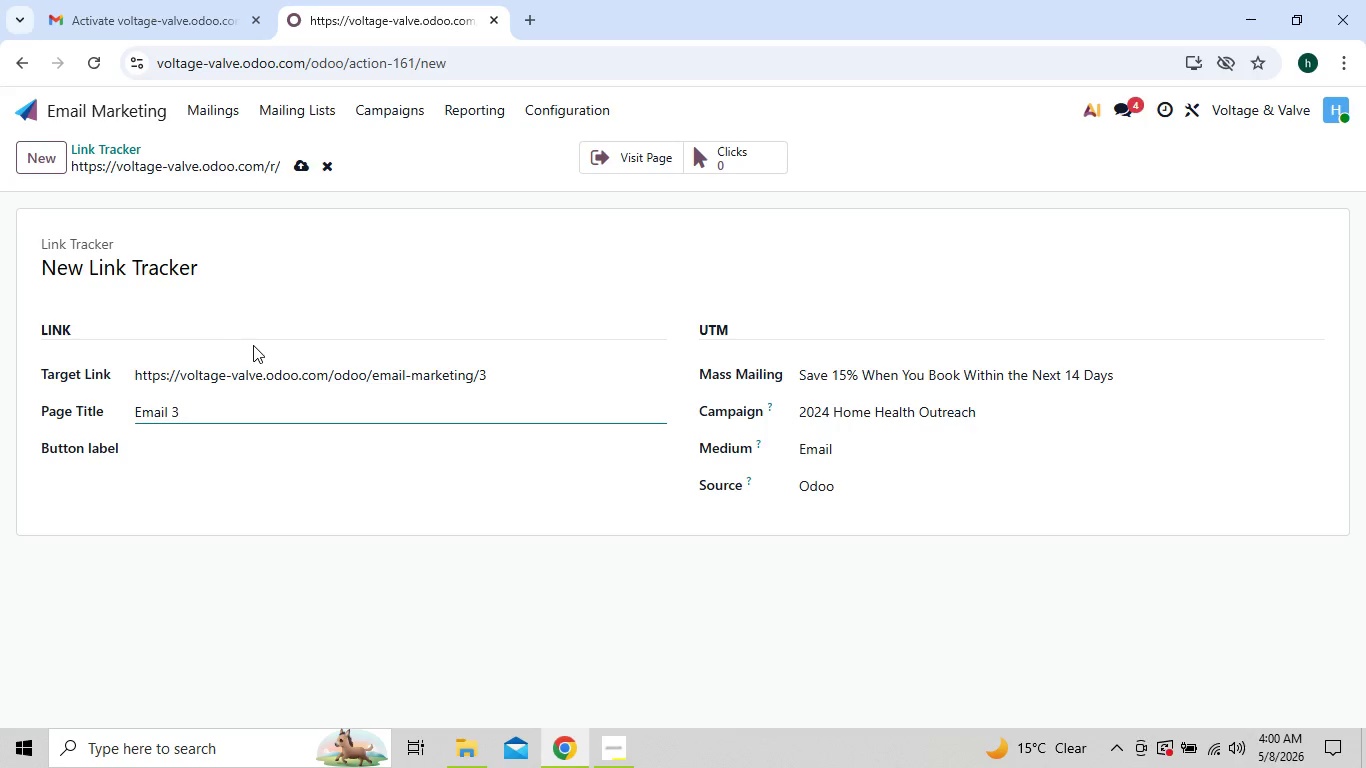 
left_click([261, 335])
 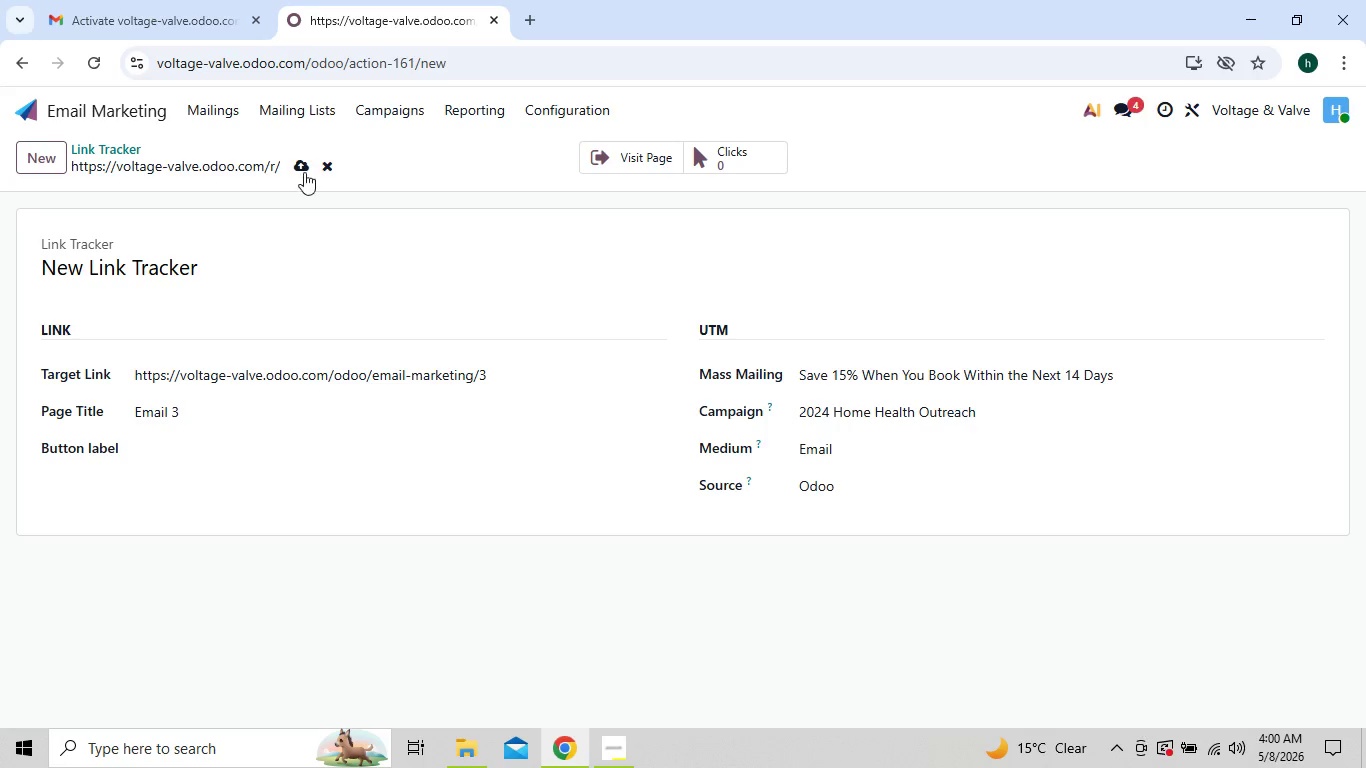 
left_click([303, 167])
 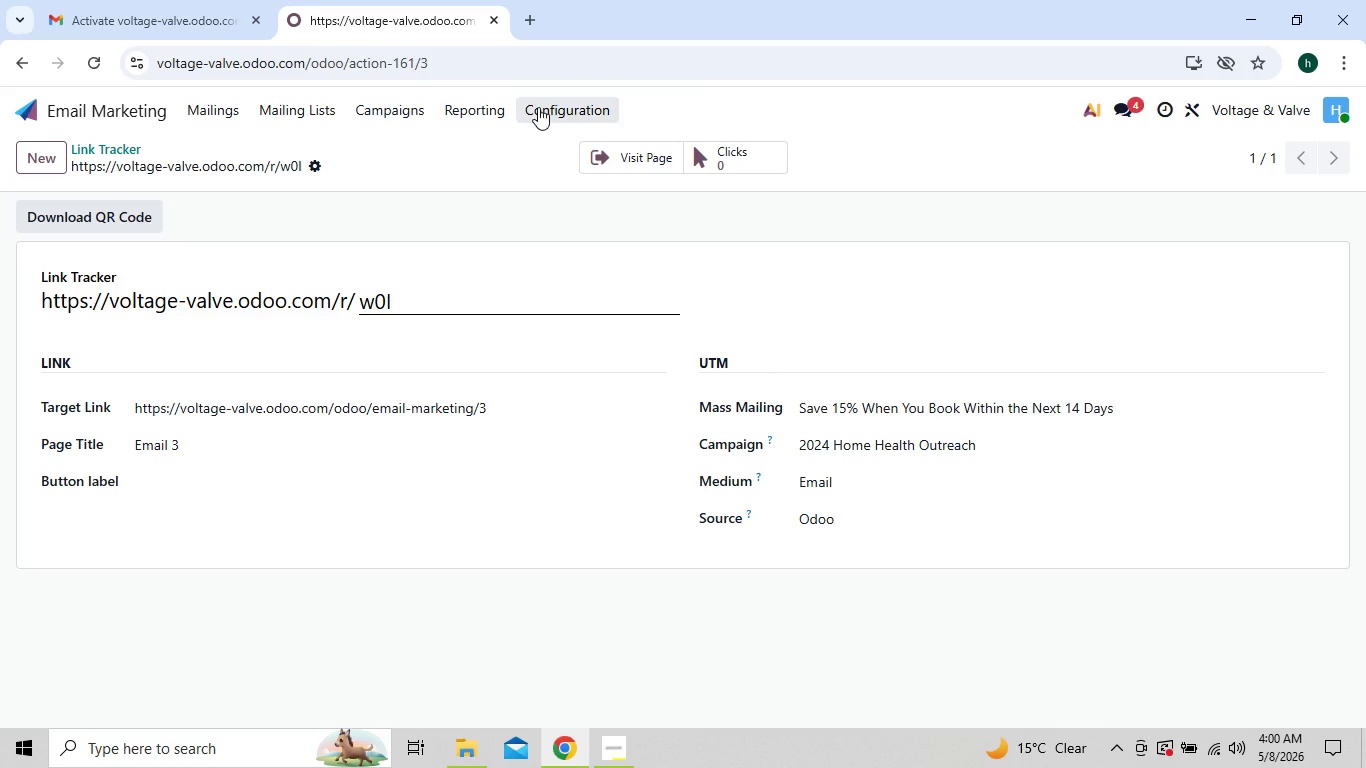 
wait(5.3)
 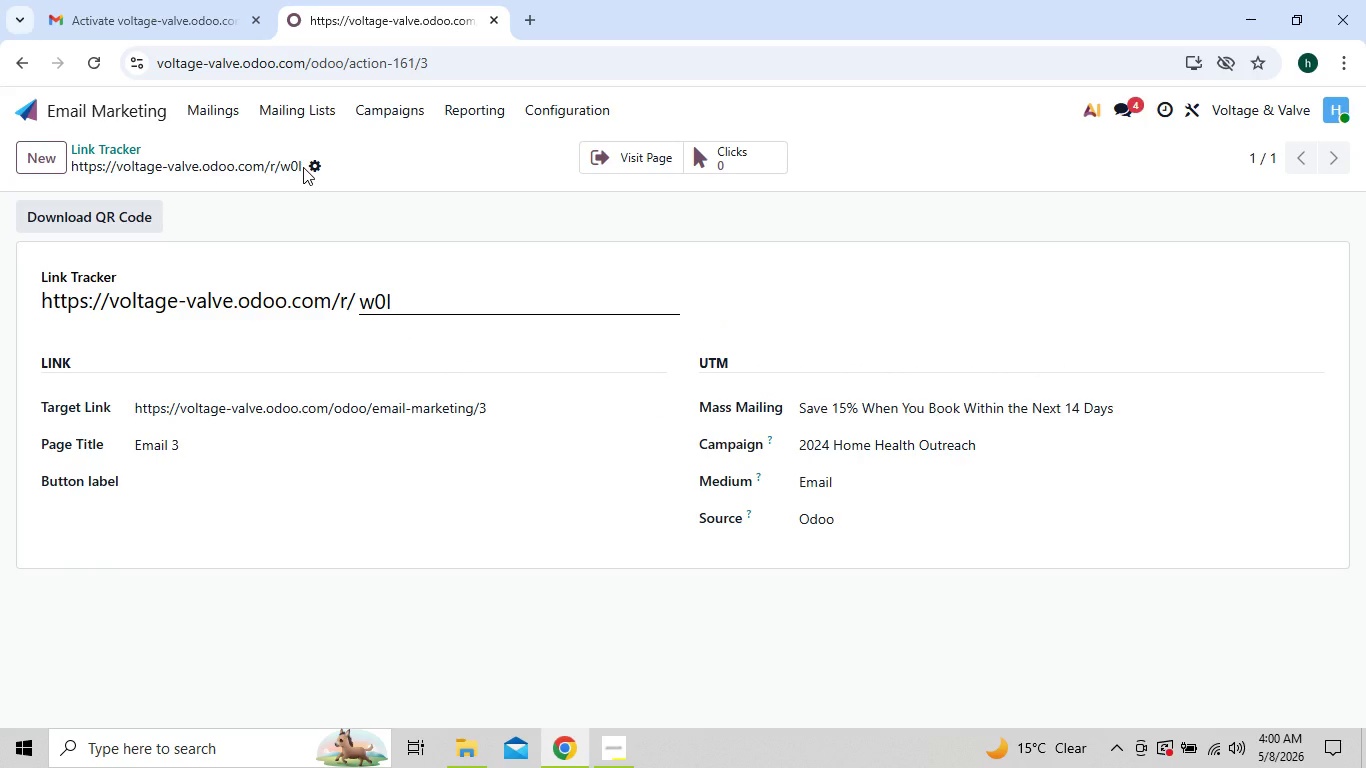 
left_click([538, 107])
 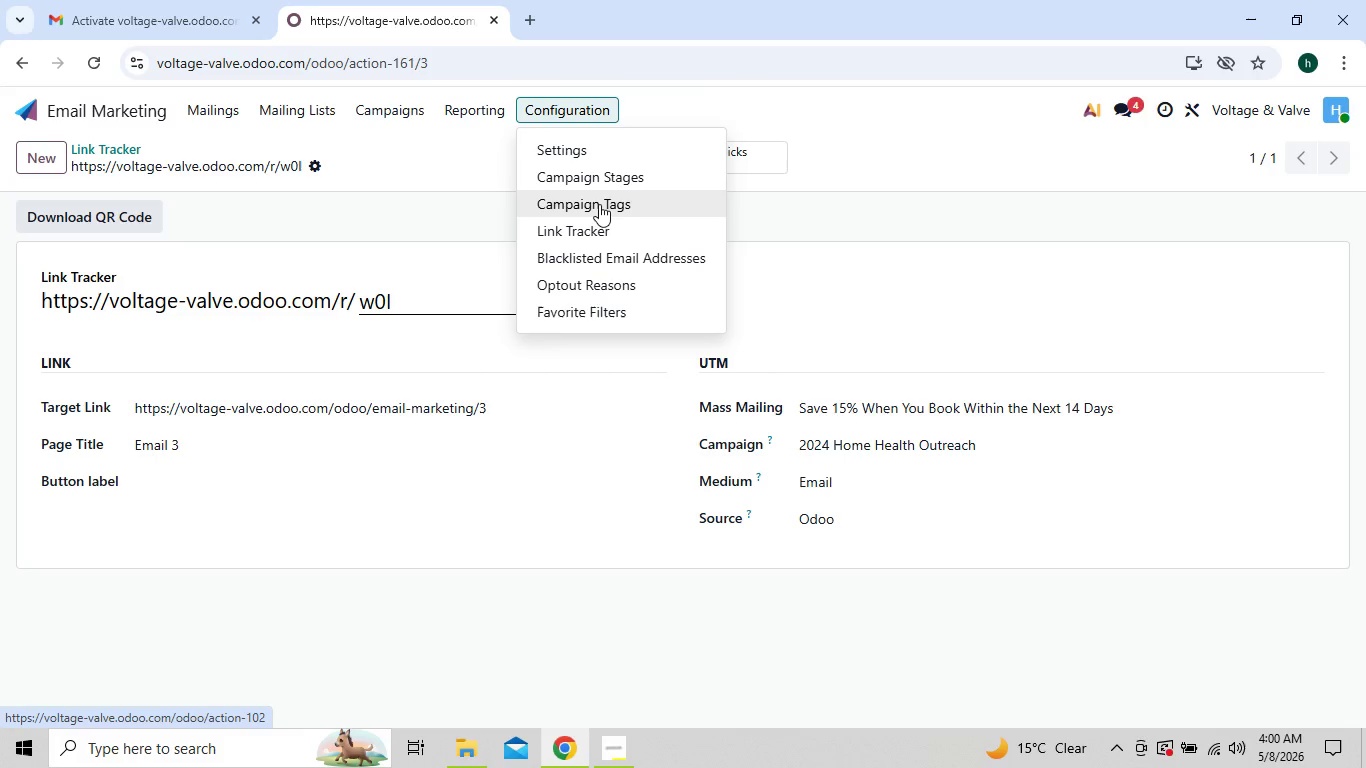 
left_click([595, 219])
 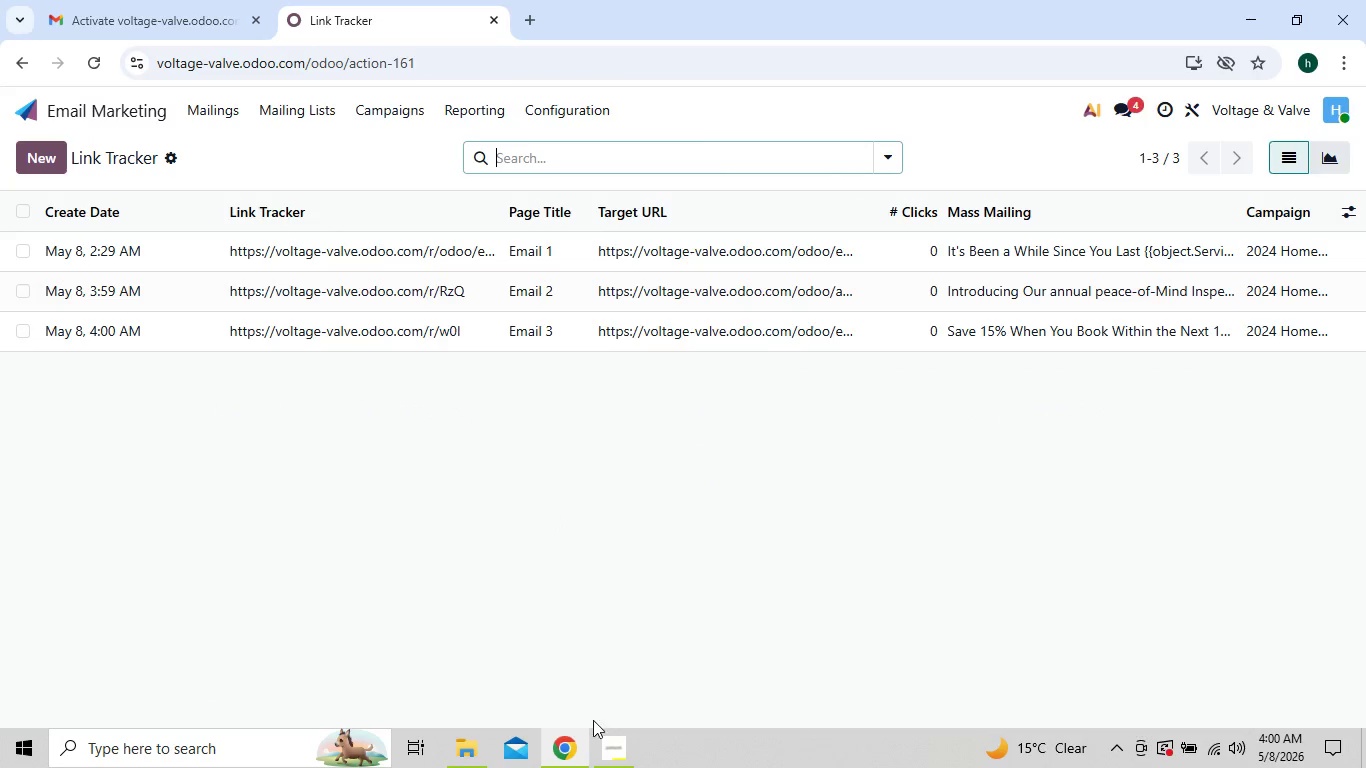 
left_click([602, 737])